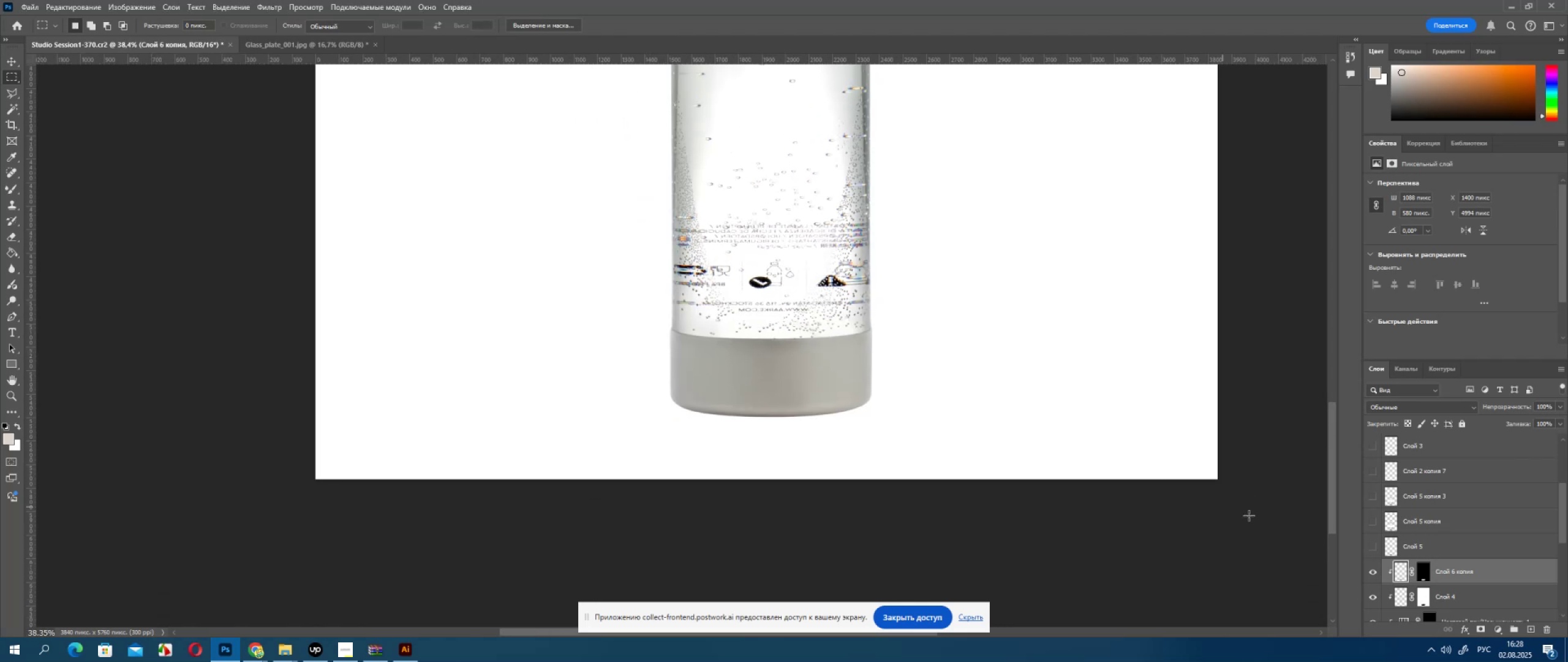 
key(Control+J)
 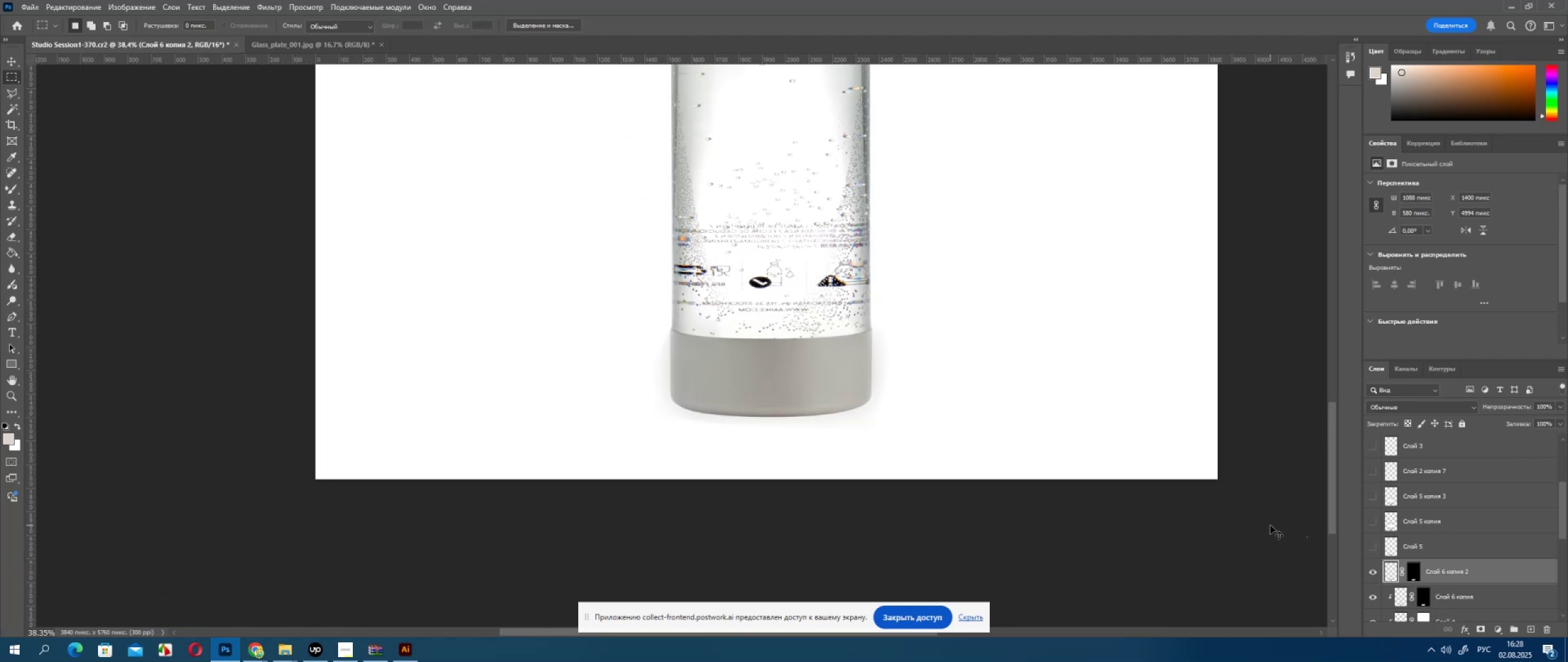 
key(Control+J)
 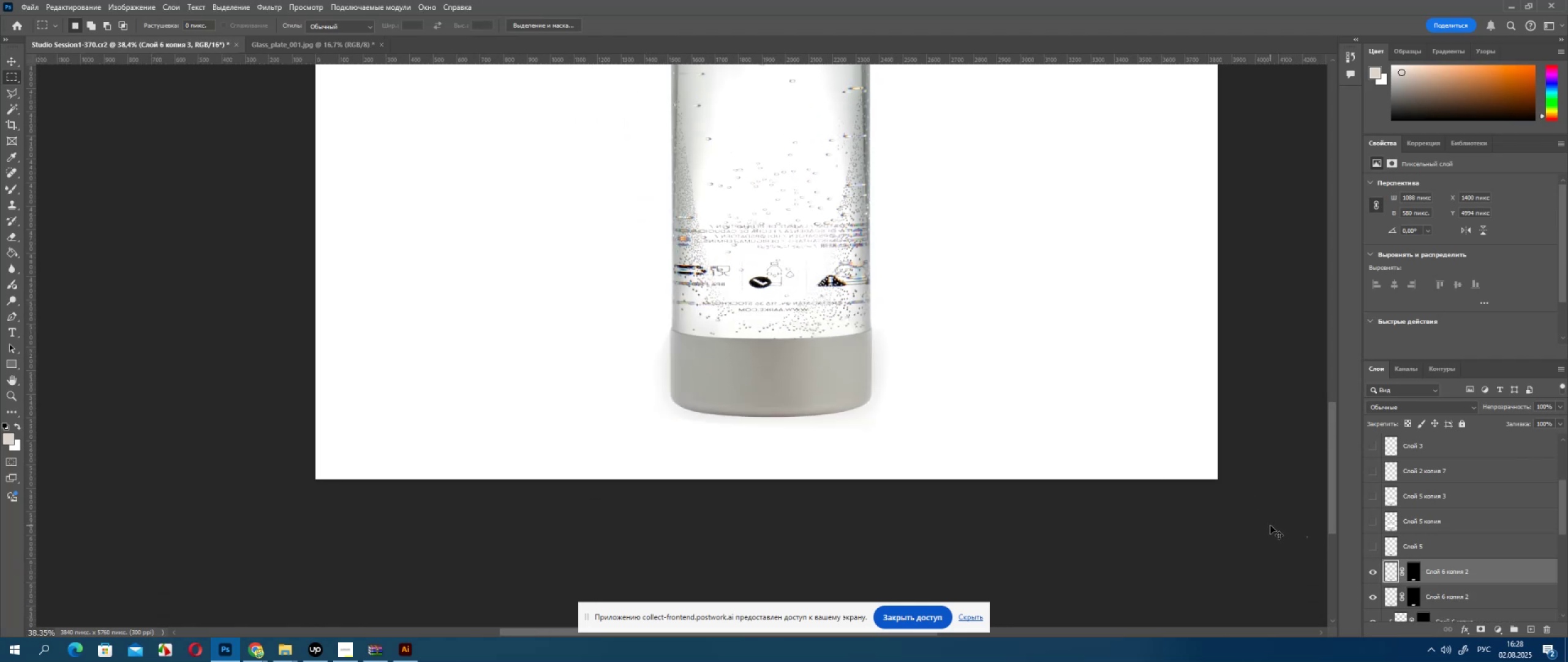 
key(Control+J)
 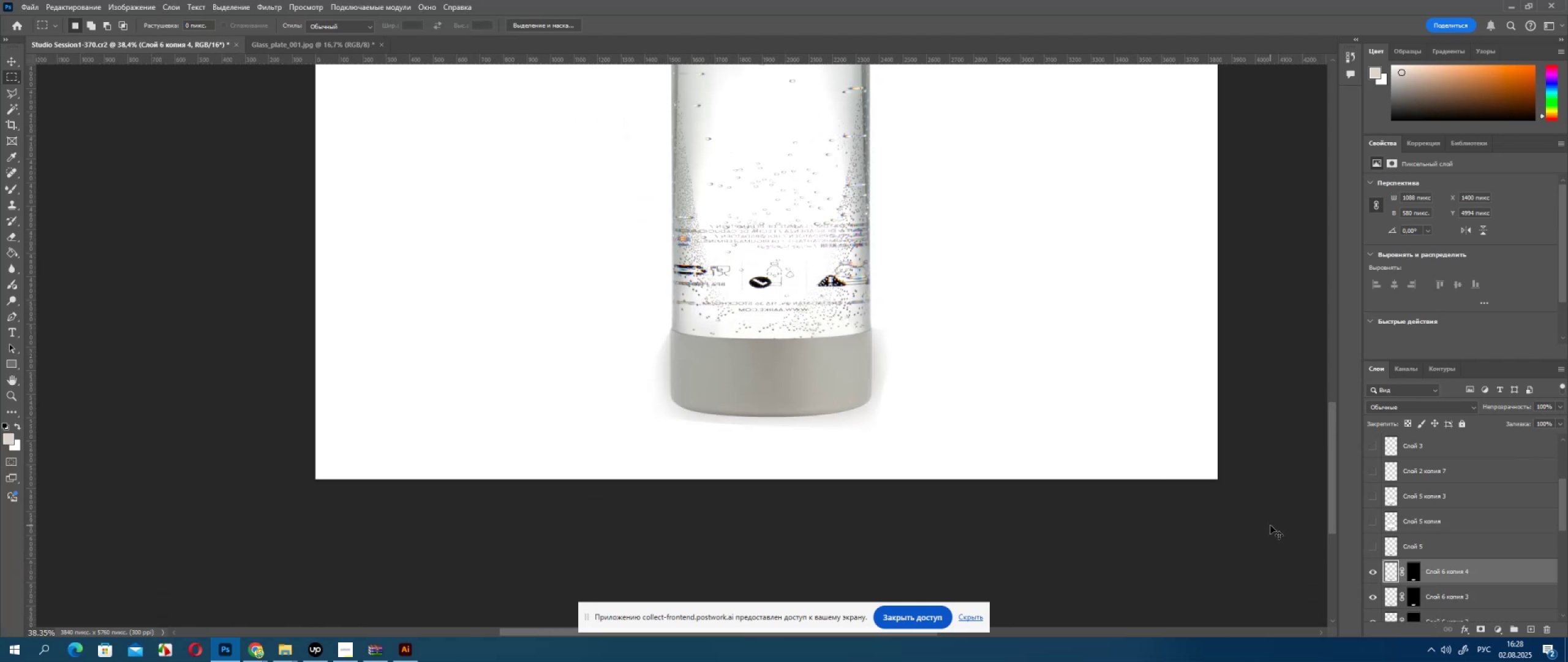 
key(Control+J)
 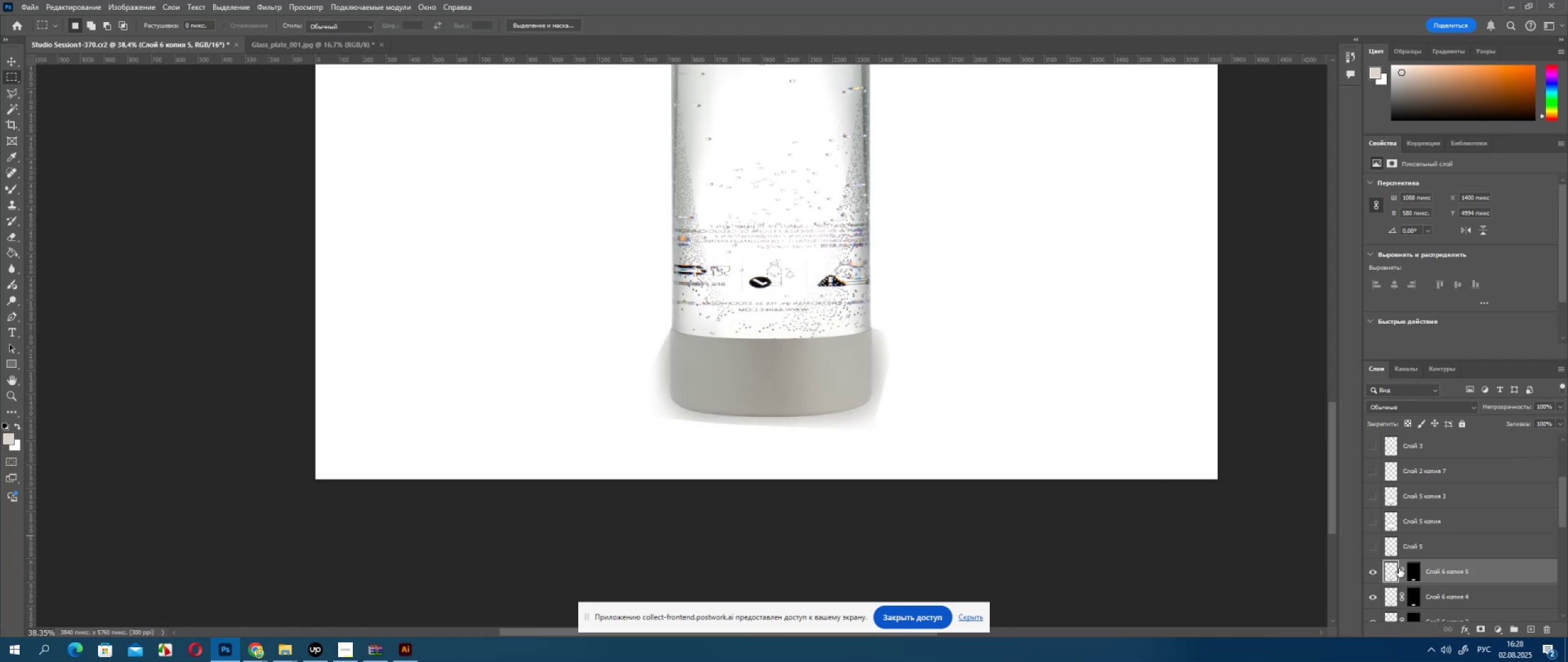 
scroll: coordinate [1427, 592], scroll_direction: down, amount: 3.0
 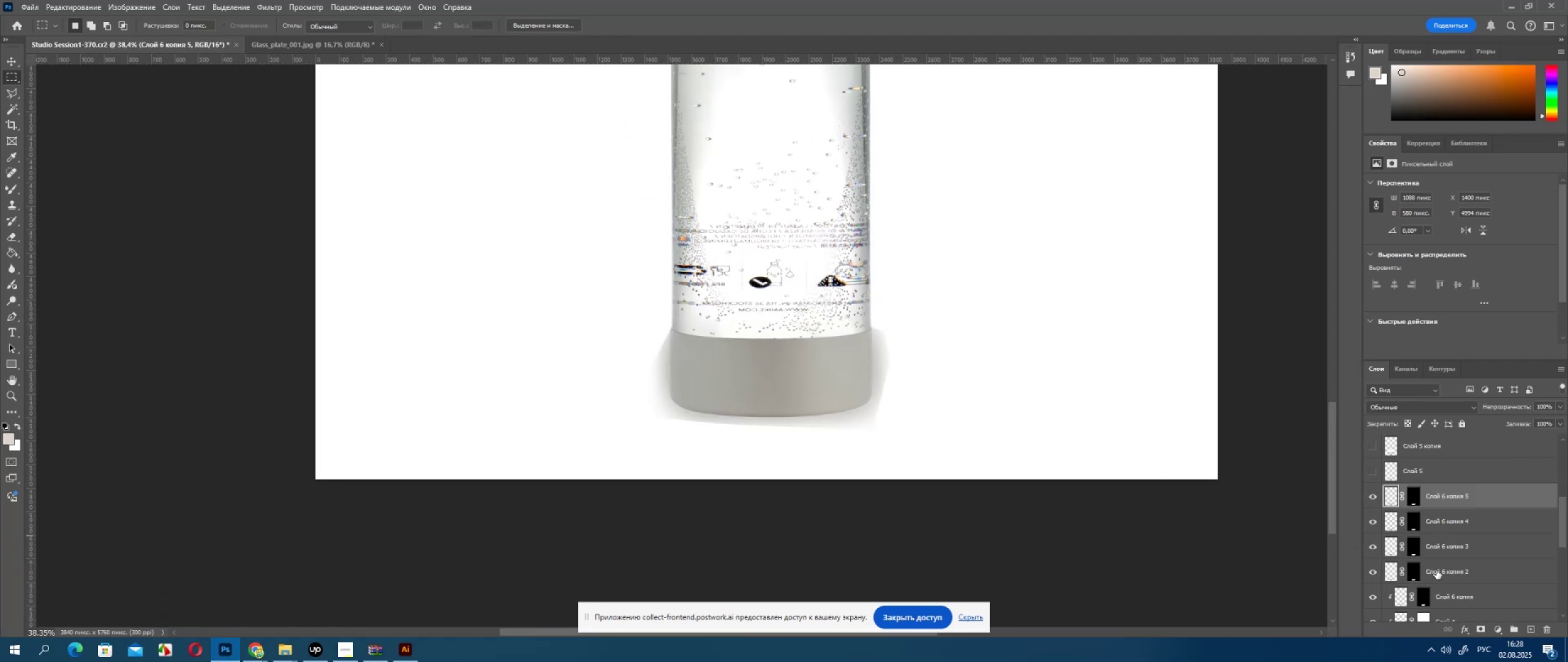 
key(Shift+ShiftLeft)
 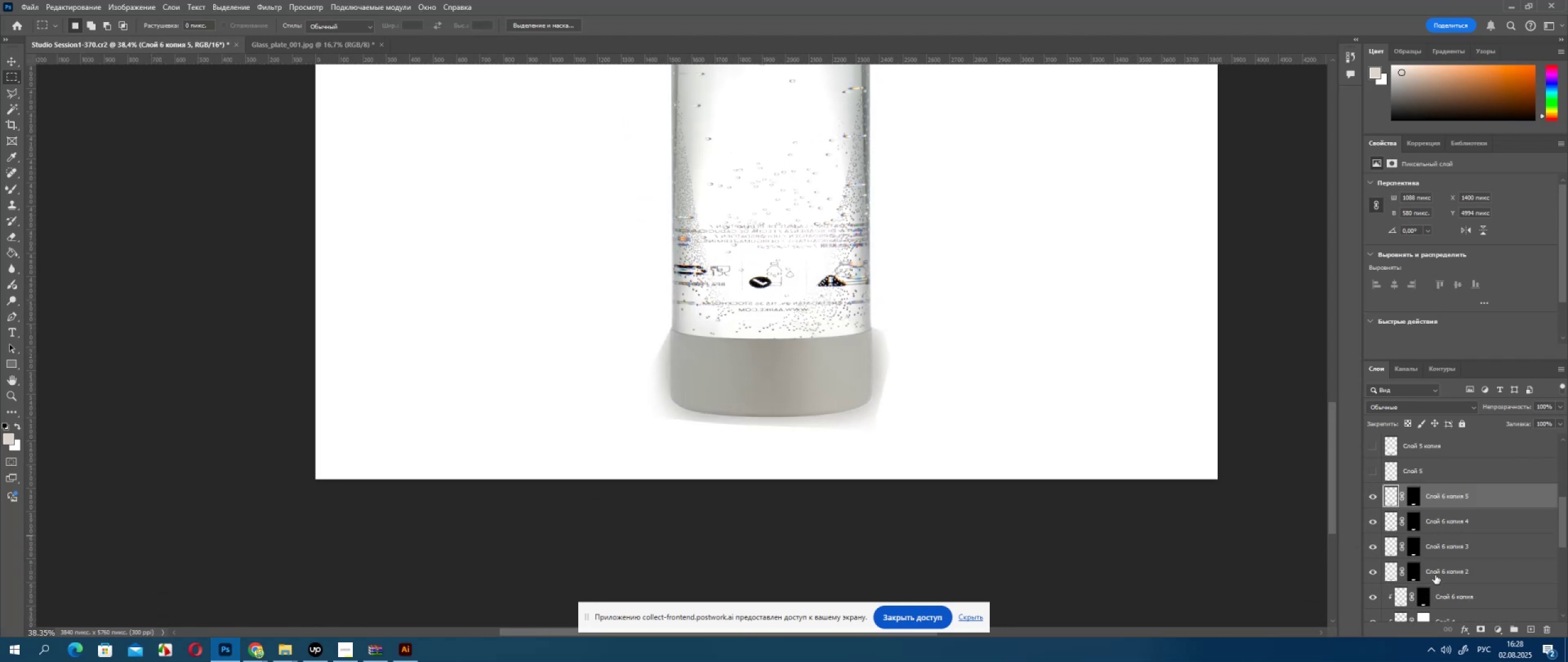 
left_click([1435, 575])
 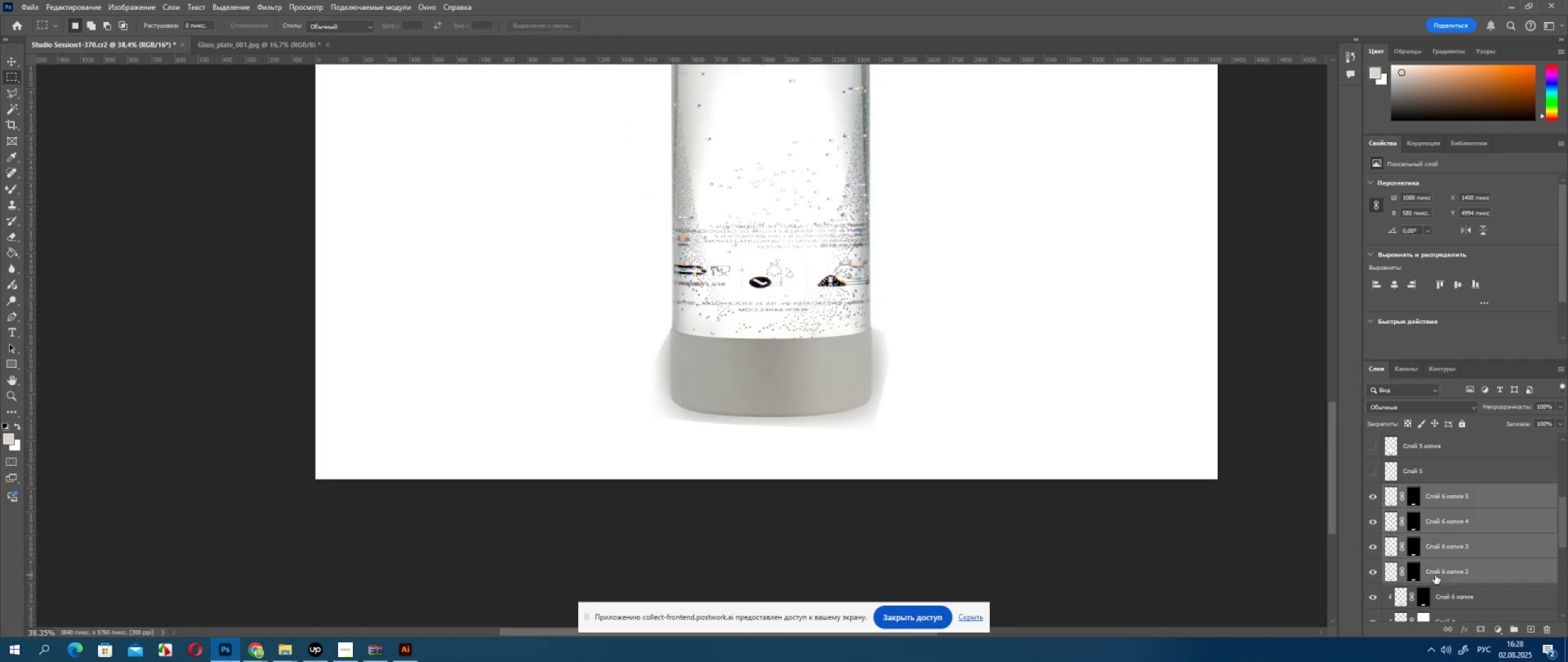 
key(Control+E)
 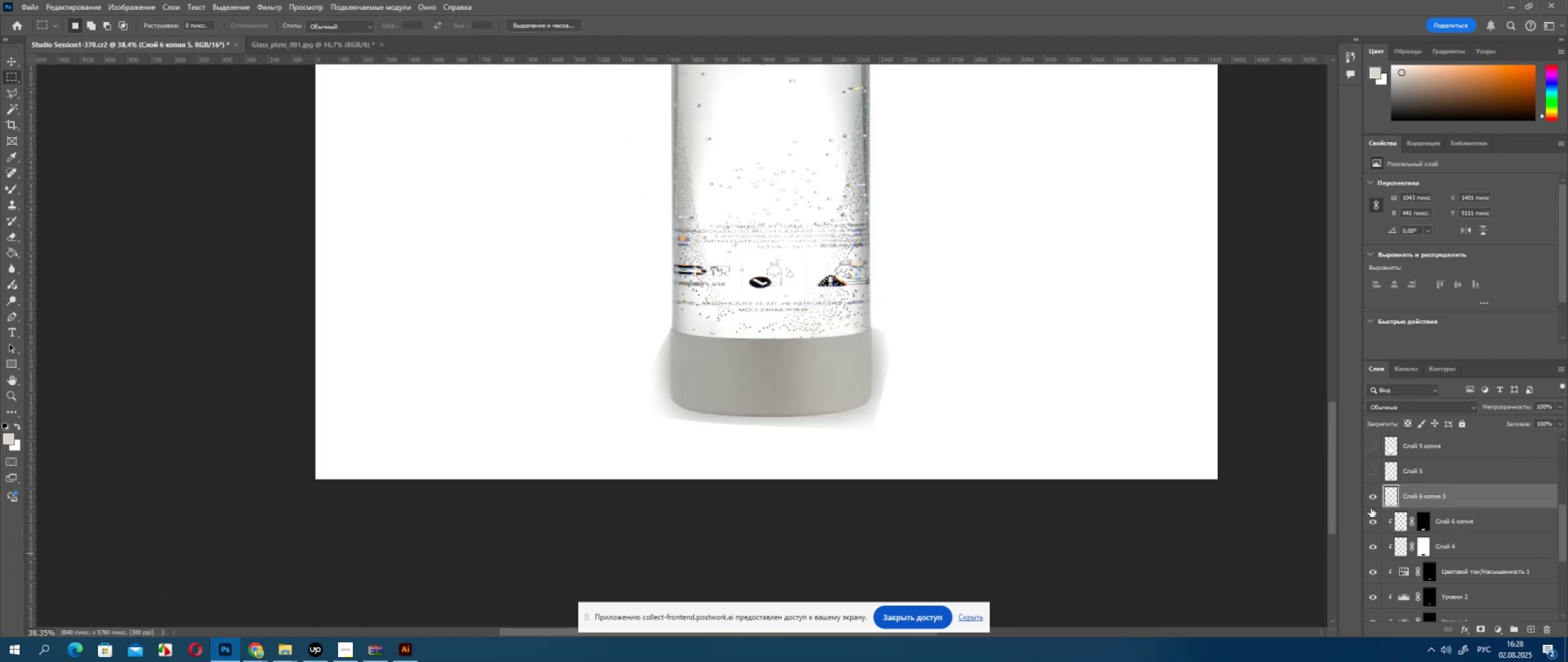 
left_click([1373, 498])
 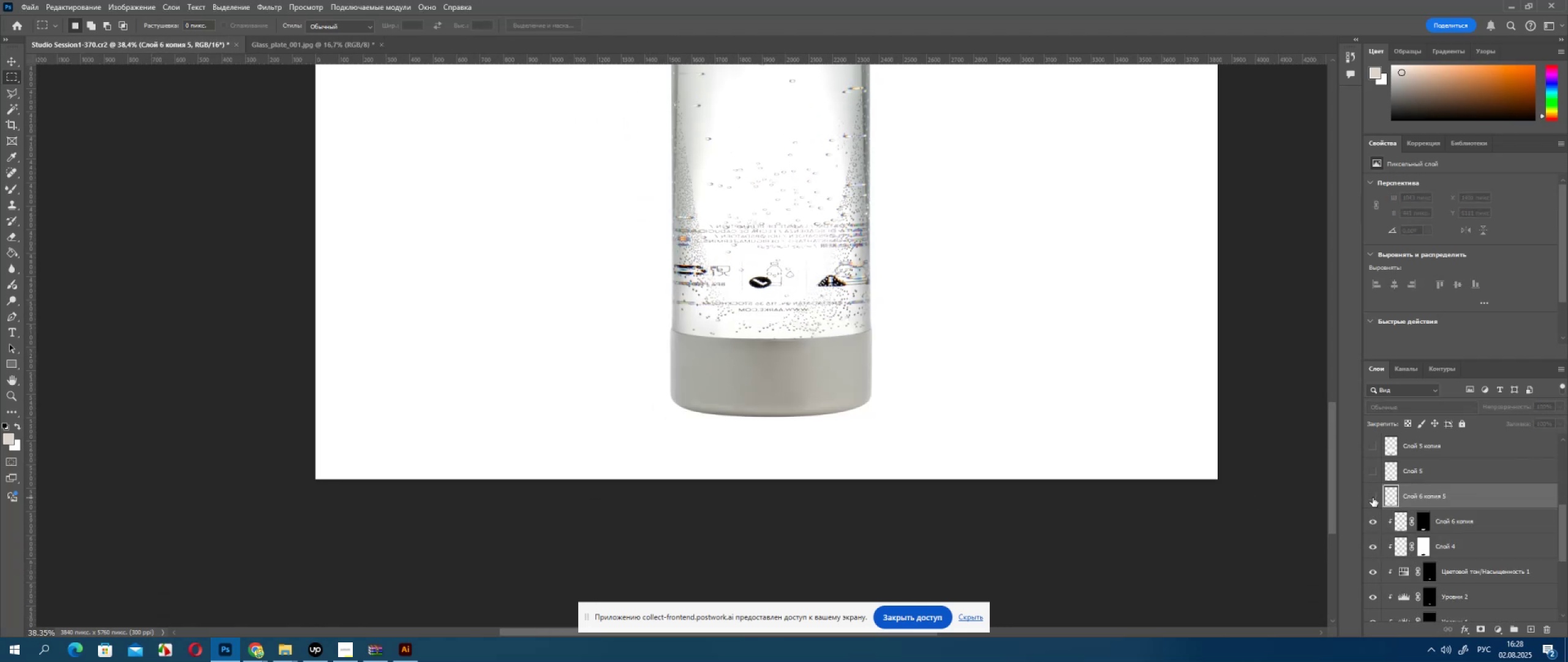 
left_click([1373, 498])
 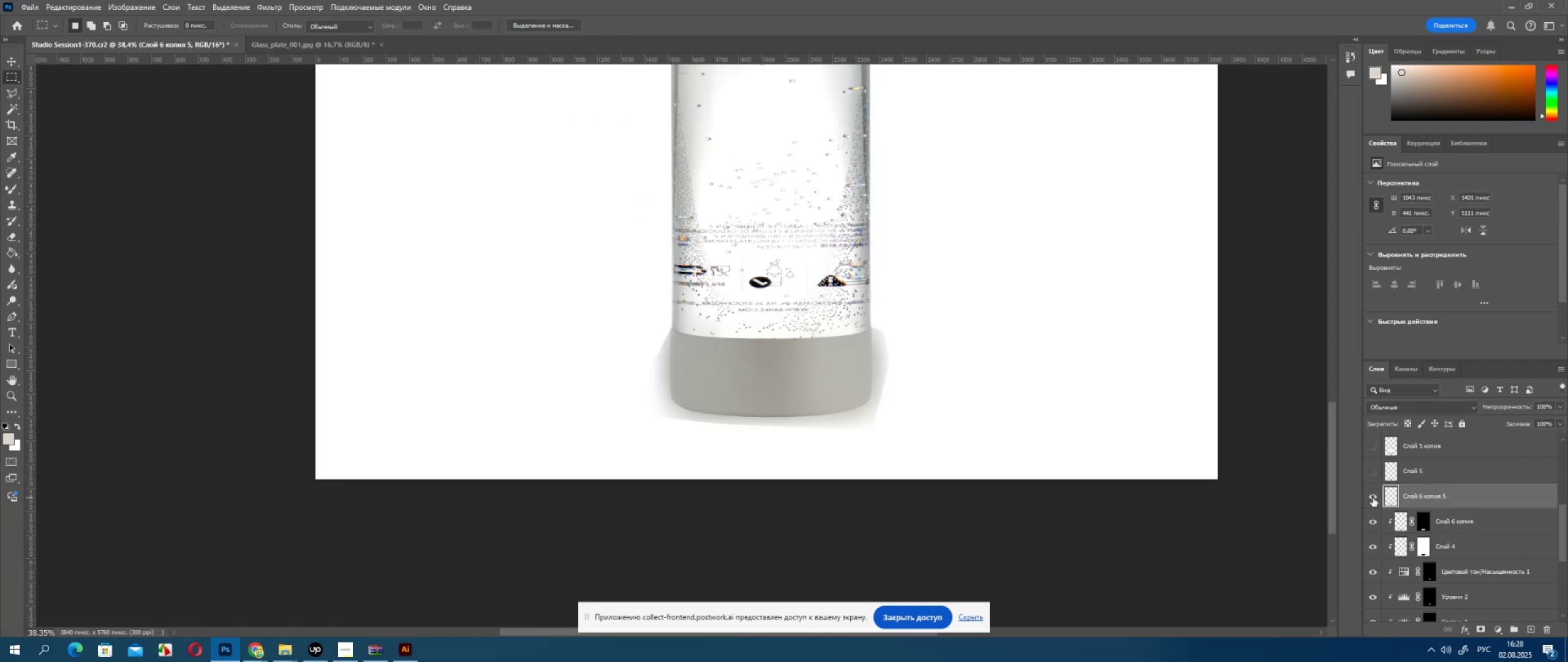 
left_click([1373, 498])
 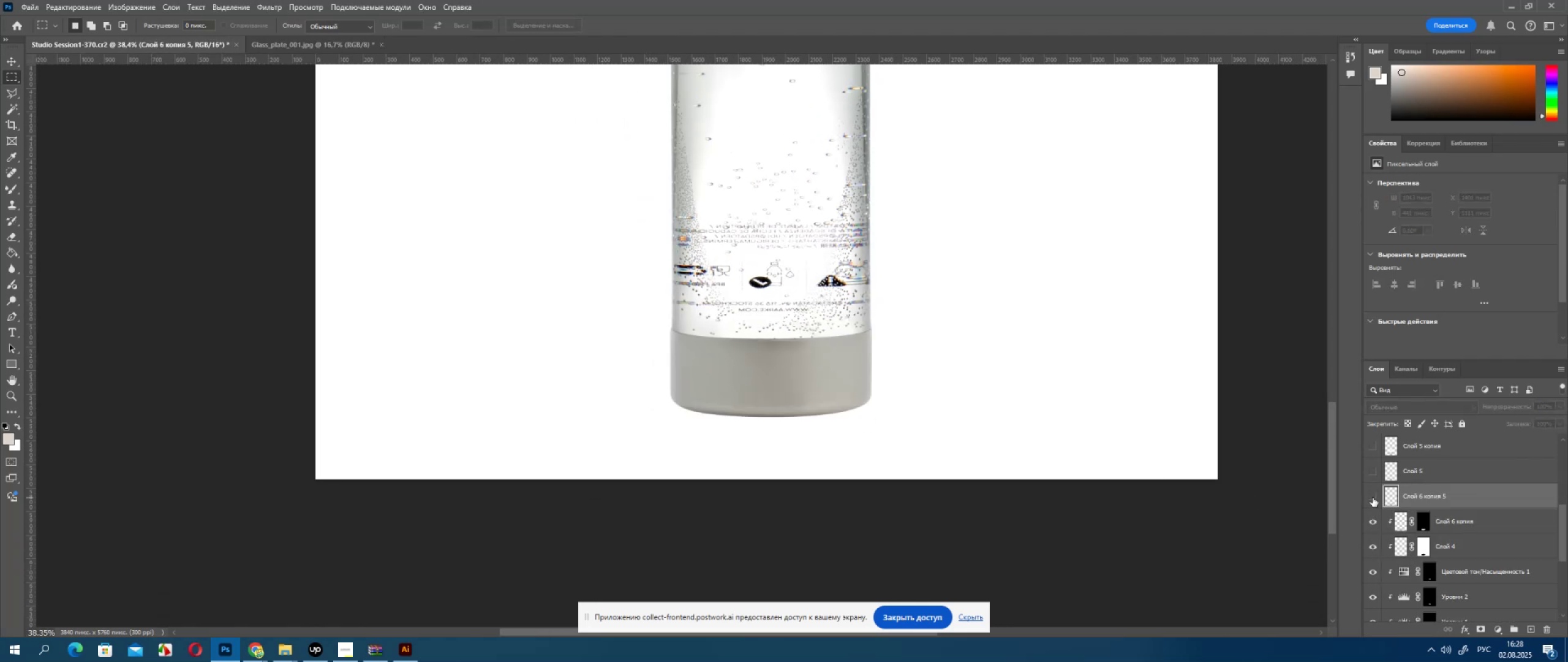 
left_click([1373, 498])
 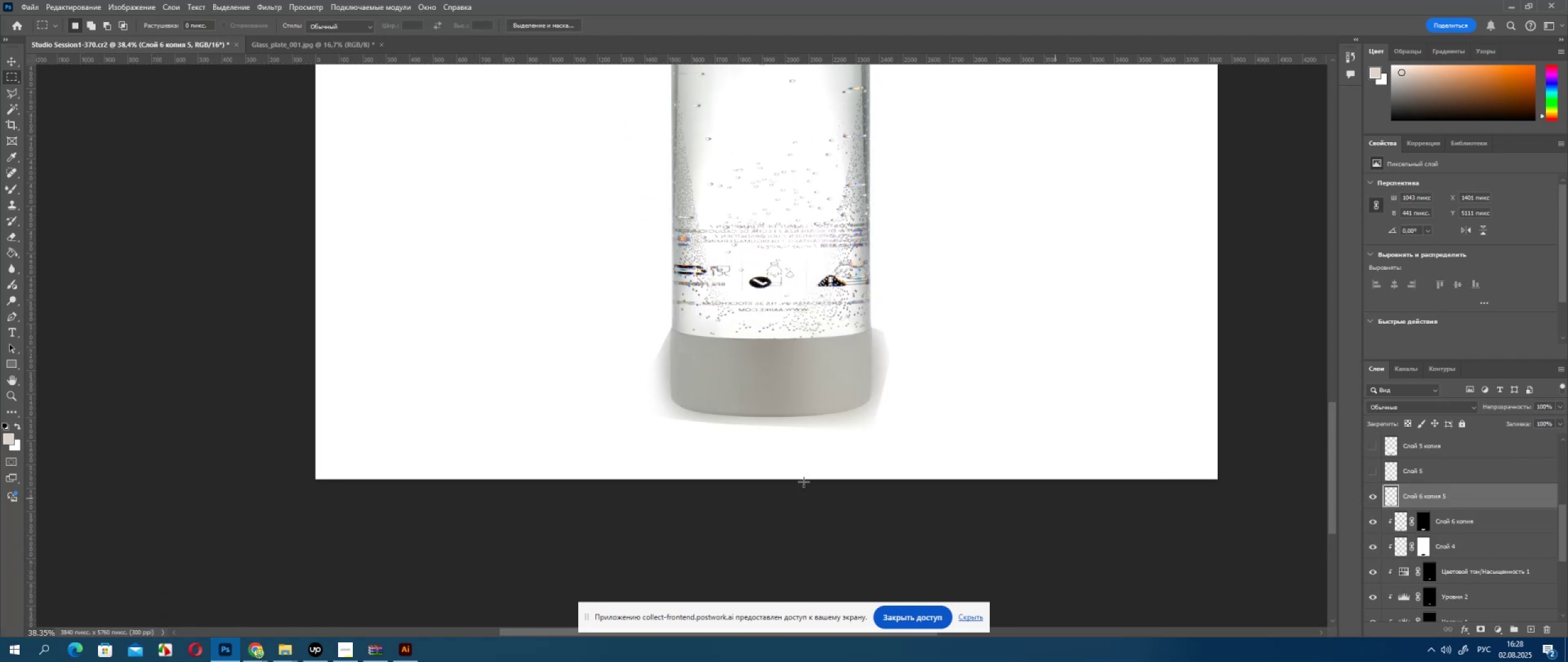 
hold_key(key=AltLeft, duration=0.37)
scroll: coordinate [788, 433], scroll_direction: up, amount: 4.0
 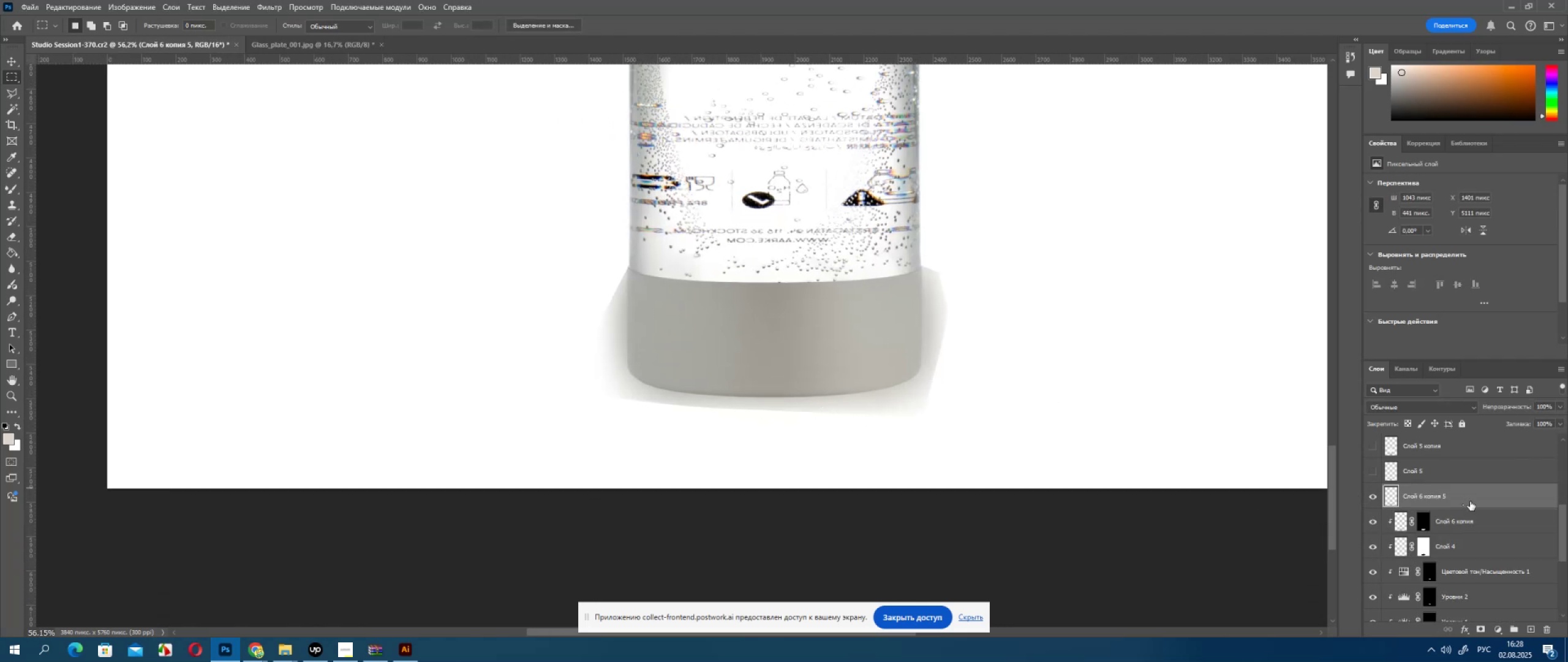 
hold_key(key=AltLeft, duration=0.94)
left_click([1397, 511])
 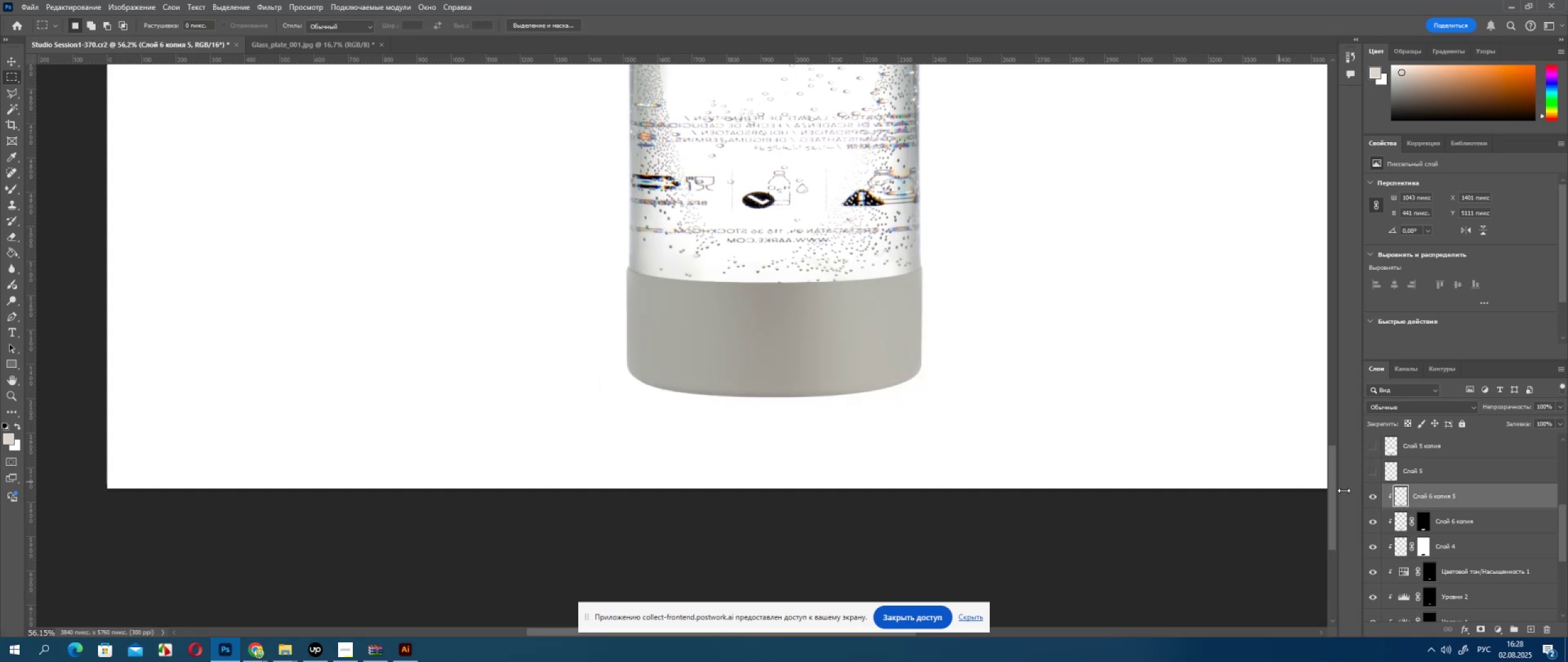 
hold_key(key=ControlLeft, duration=1.06)
left_click([1399, 498])
 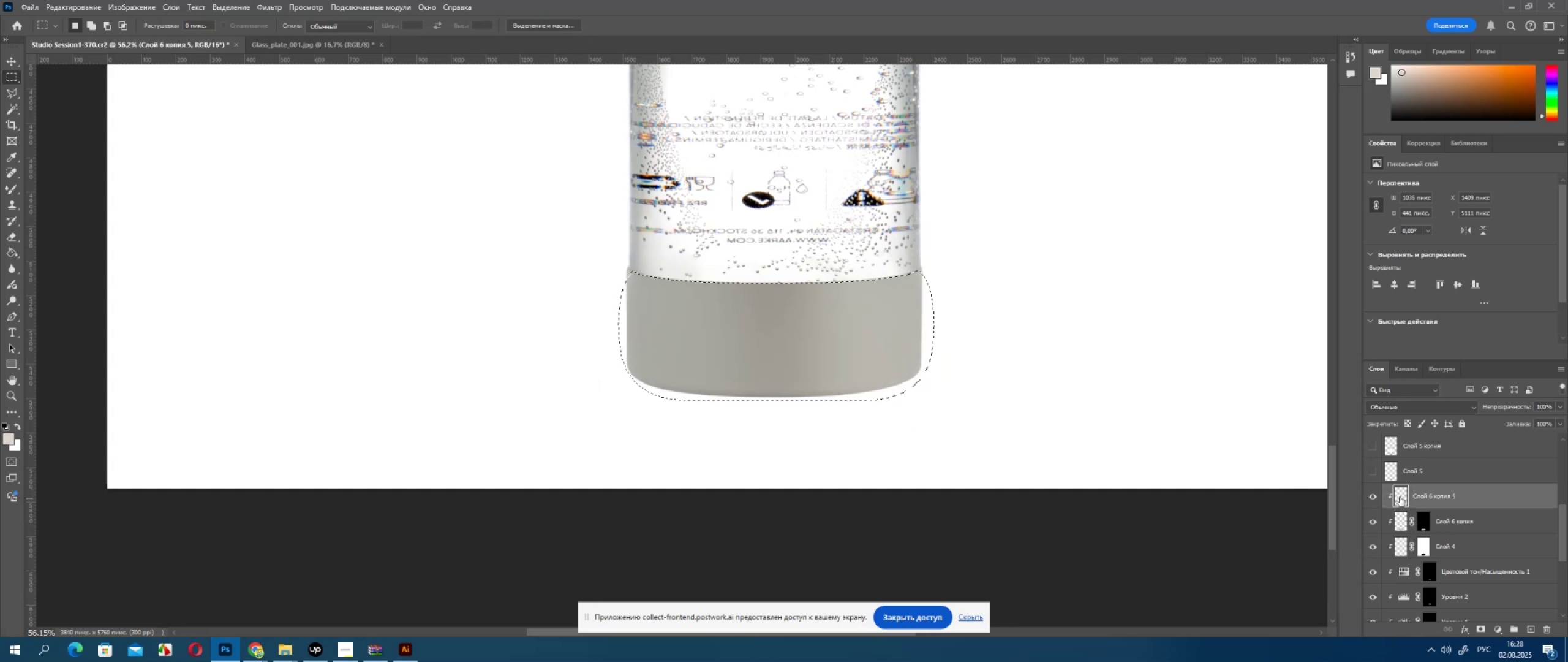 
scroll: coordinate [1404, 499], scroll_direction: down, amount: 2.0
 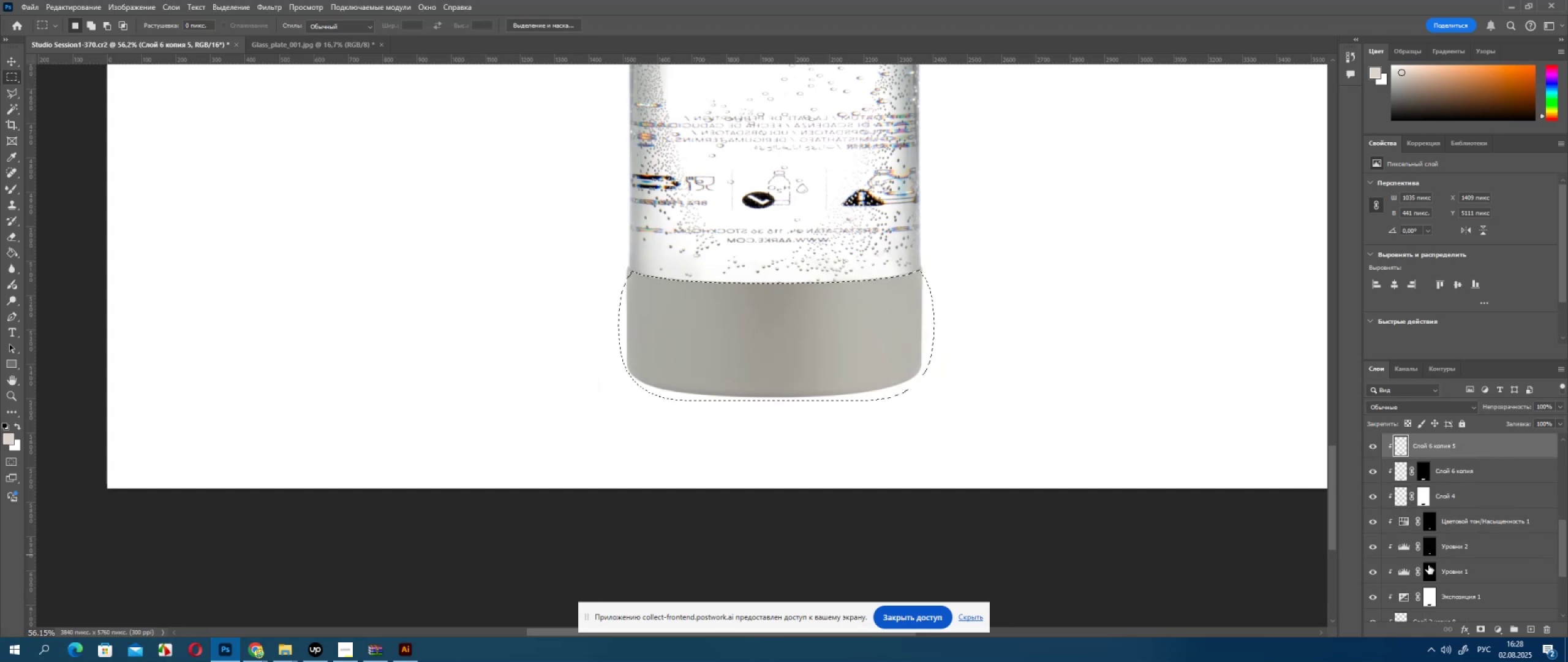 
hold_key(key=ControlLeft, duration=0.33)
left_click([1433, 525])
 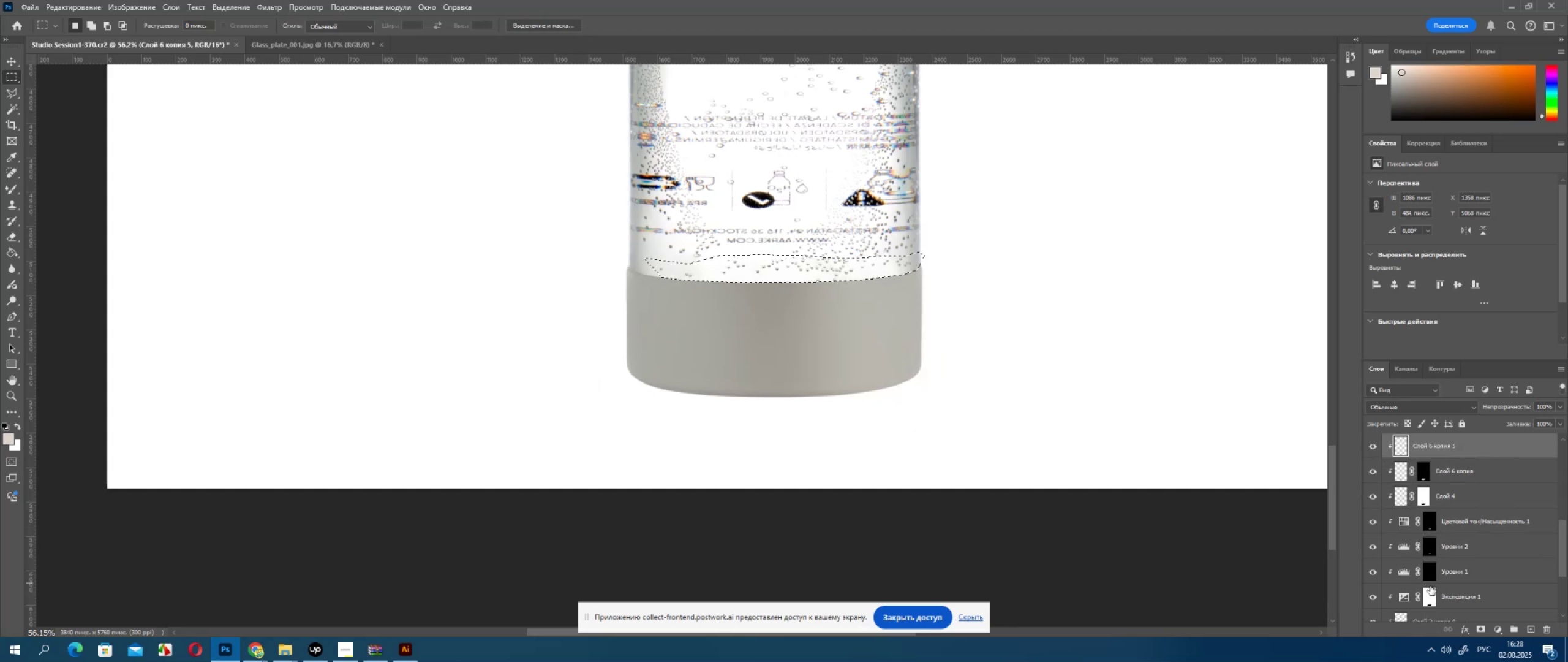 
hold_key(key=ControlLeft, duration=0.32)
left_click([1430, 599])
 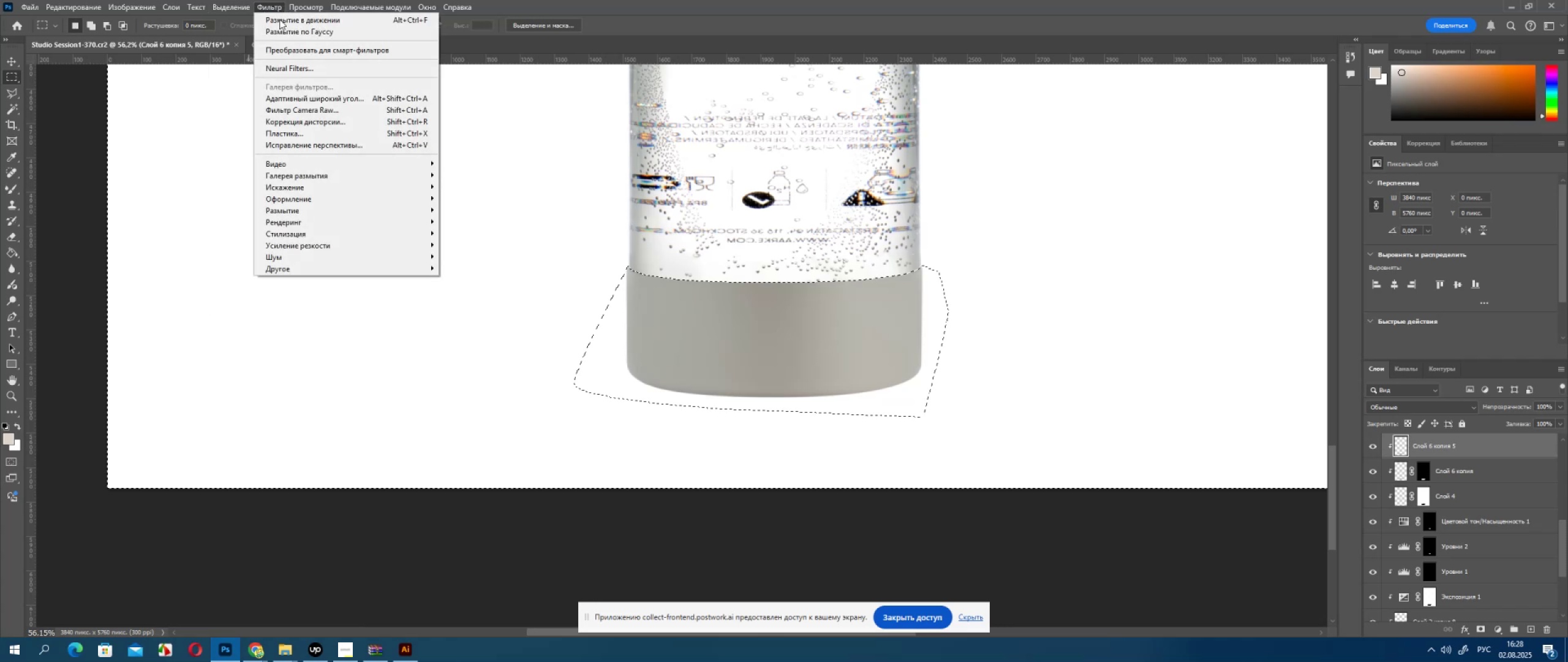 
wait(5.77)
 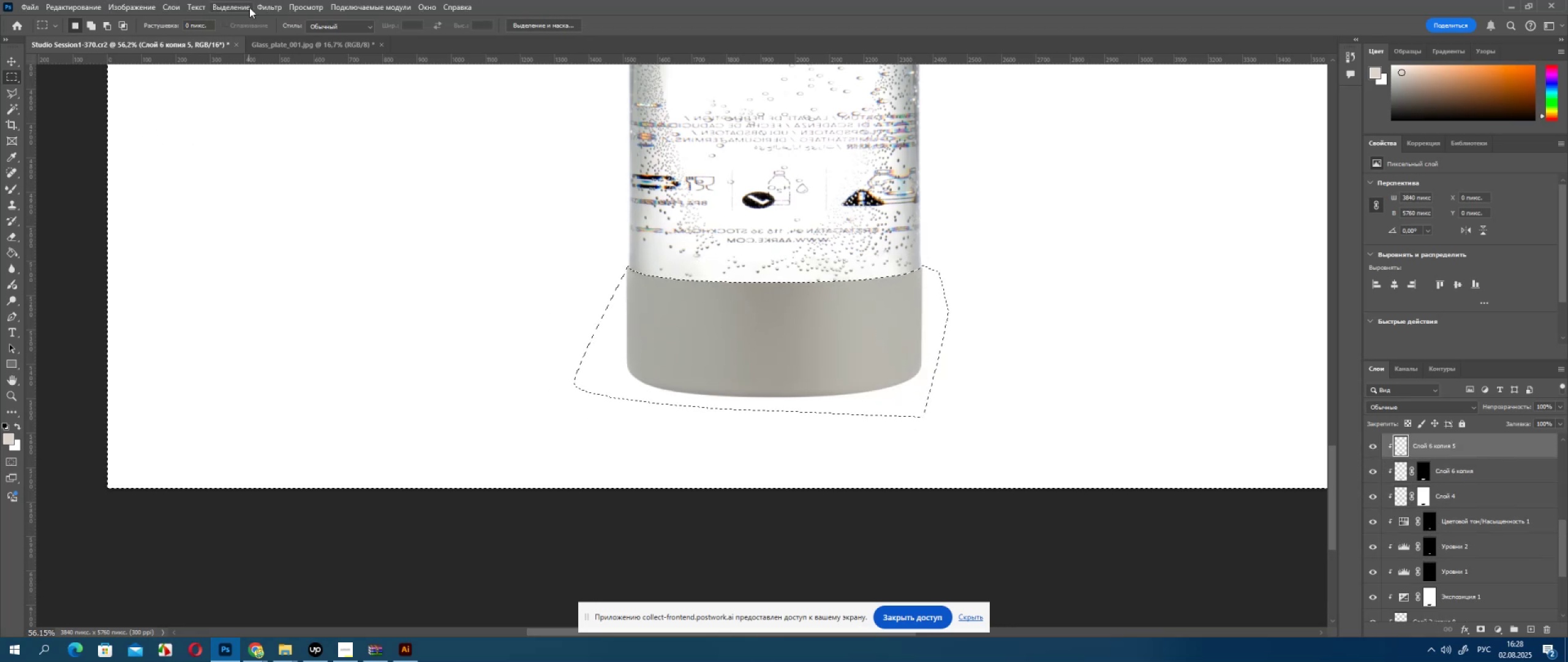 
left_click([244, 56])
 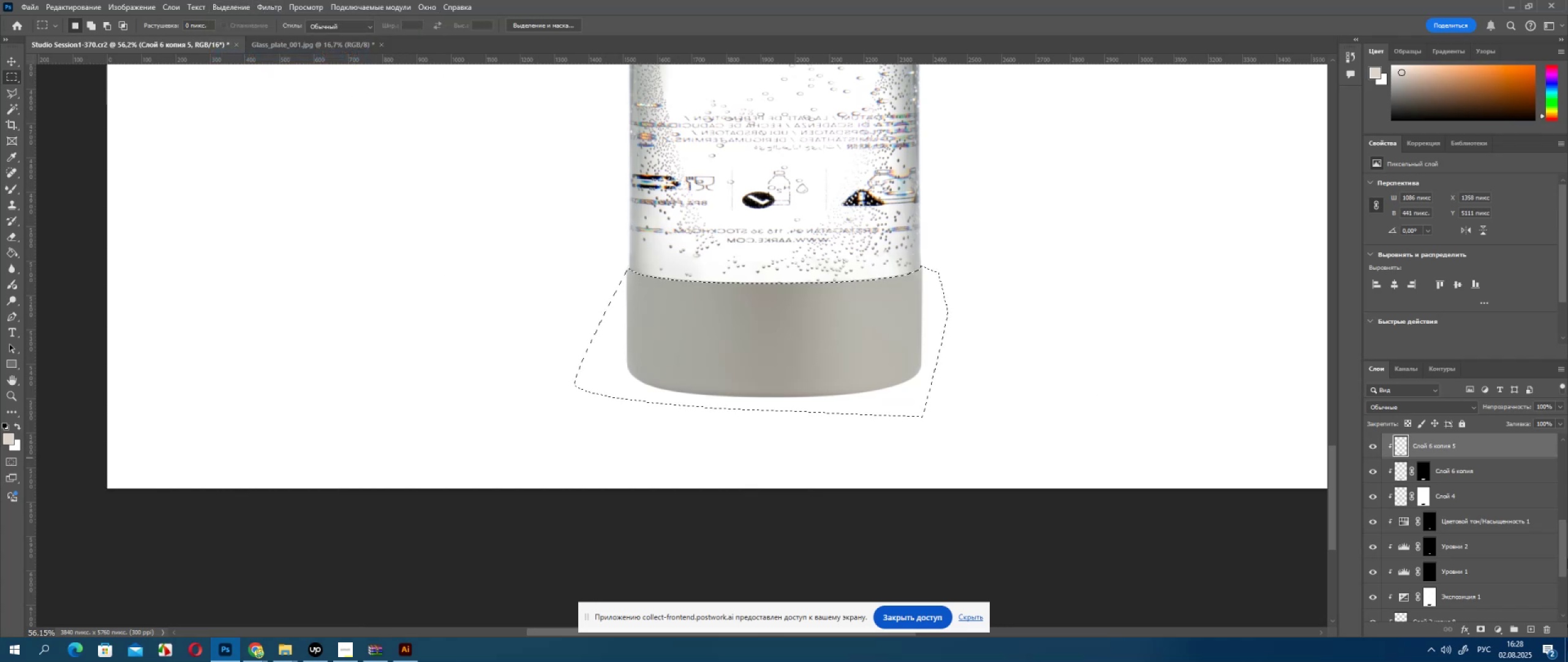 
scroll: coordinate [1460, 570], scroll_direction: down, amount: 4.0
 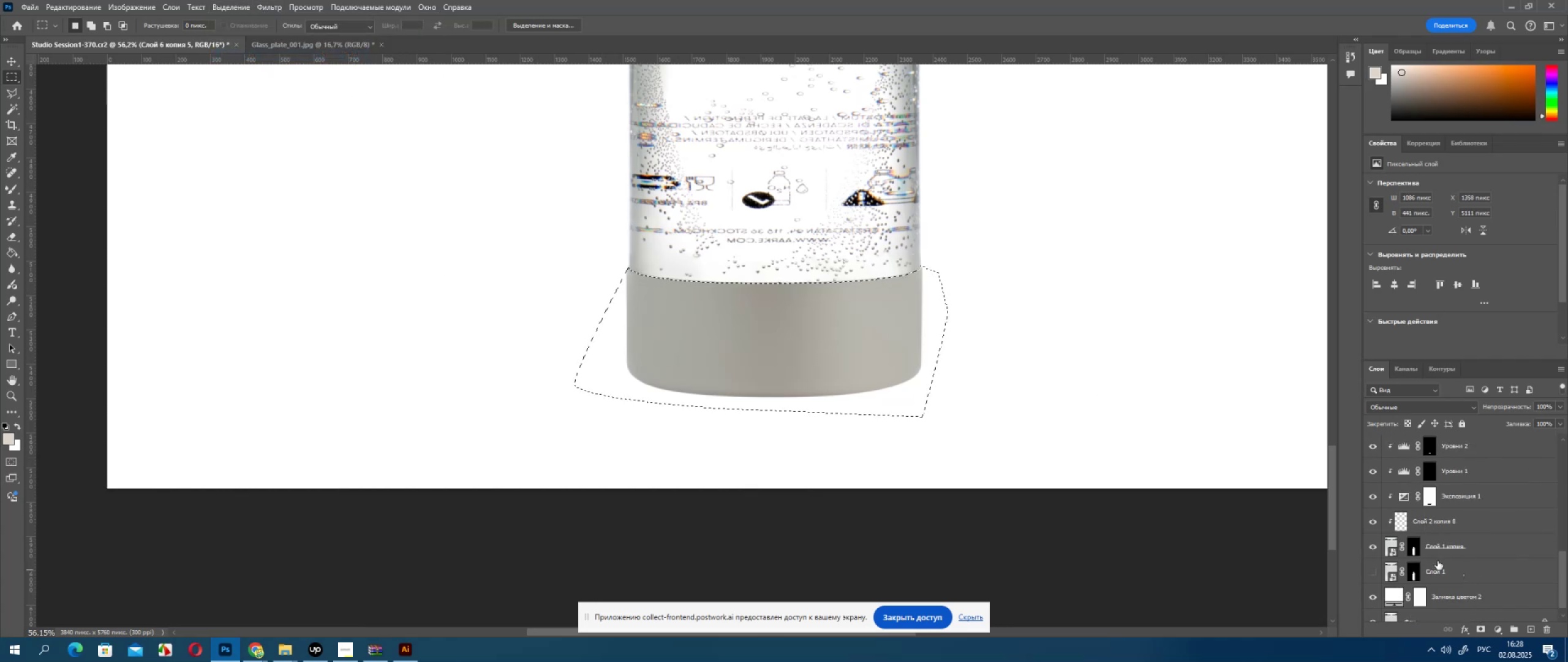 
hold_key(key=AltLeft, duration=0.53)
hold_key(key=ControlLeft, duration=0.56)
left_click([1414, 550])
 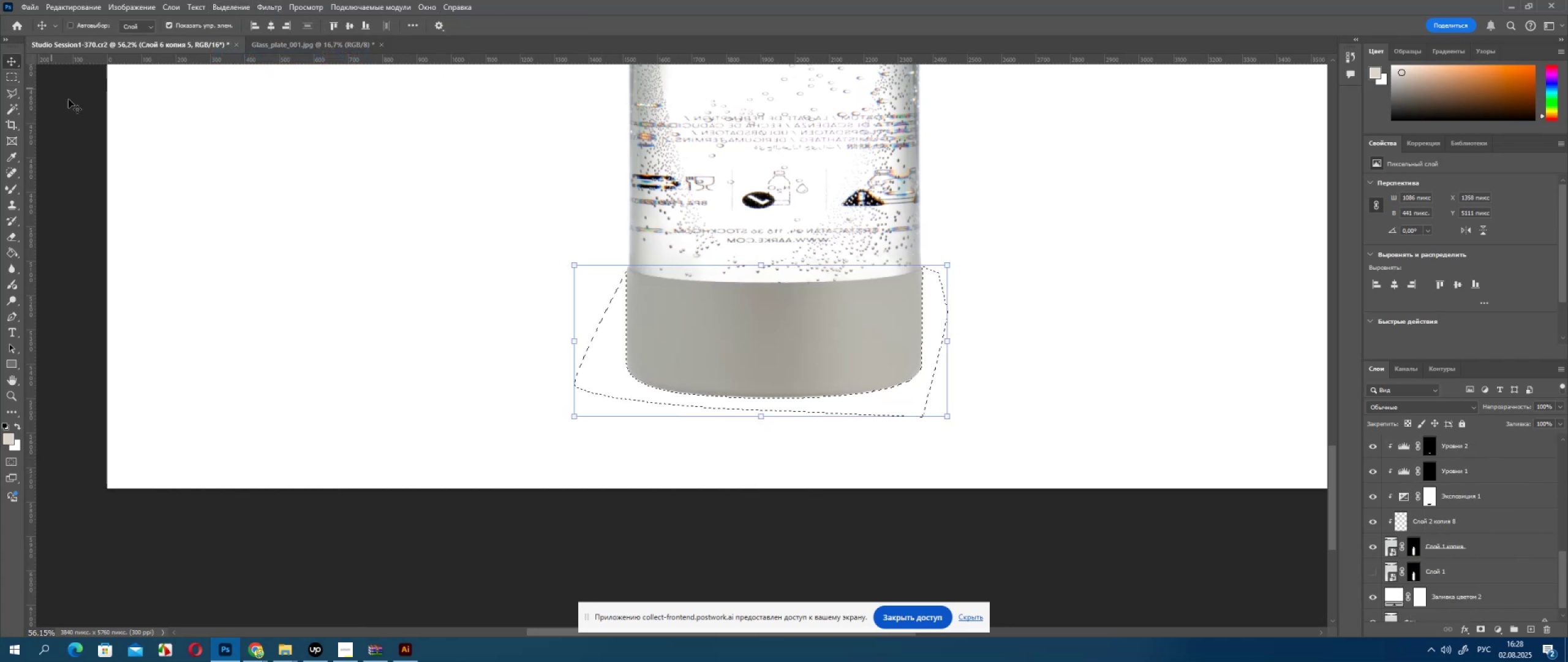 
left_click([12, 74])
 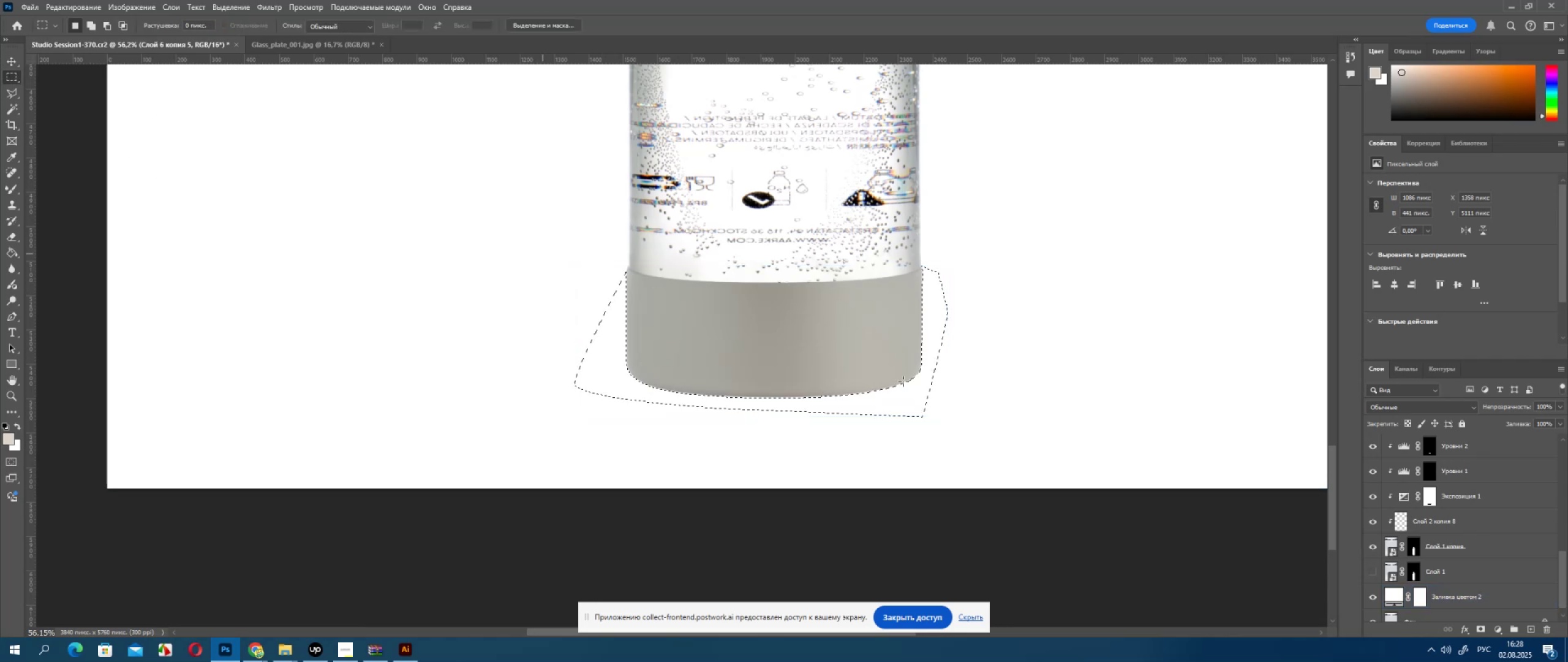 
key(ArrowUp)
 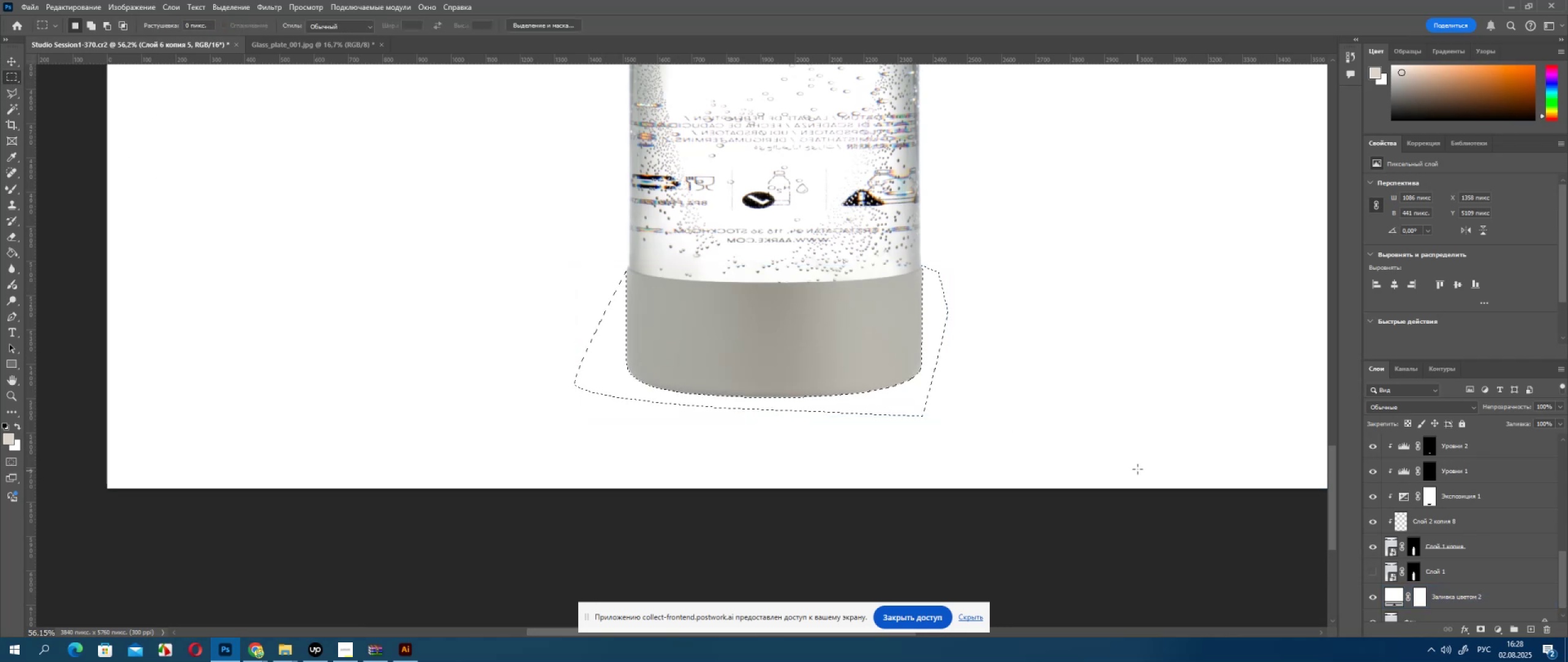 
key(ArrowUp)
 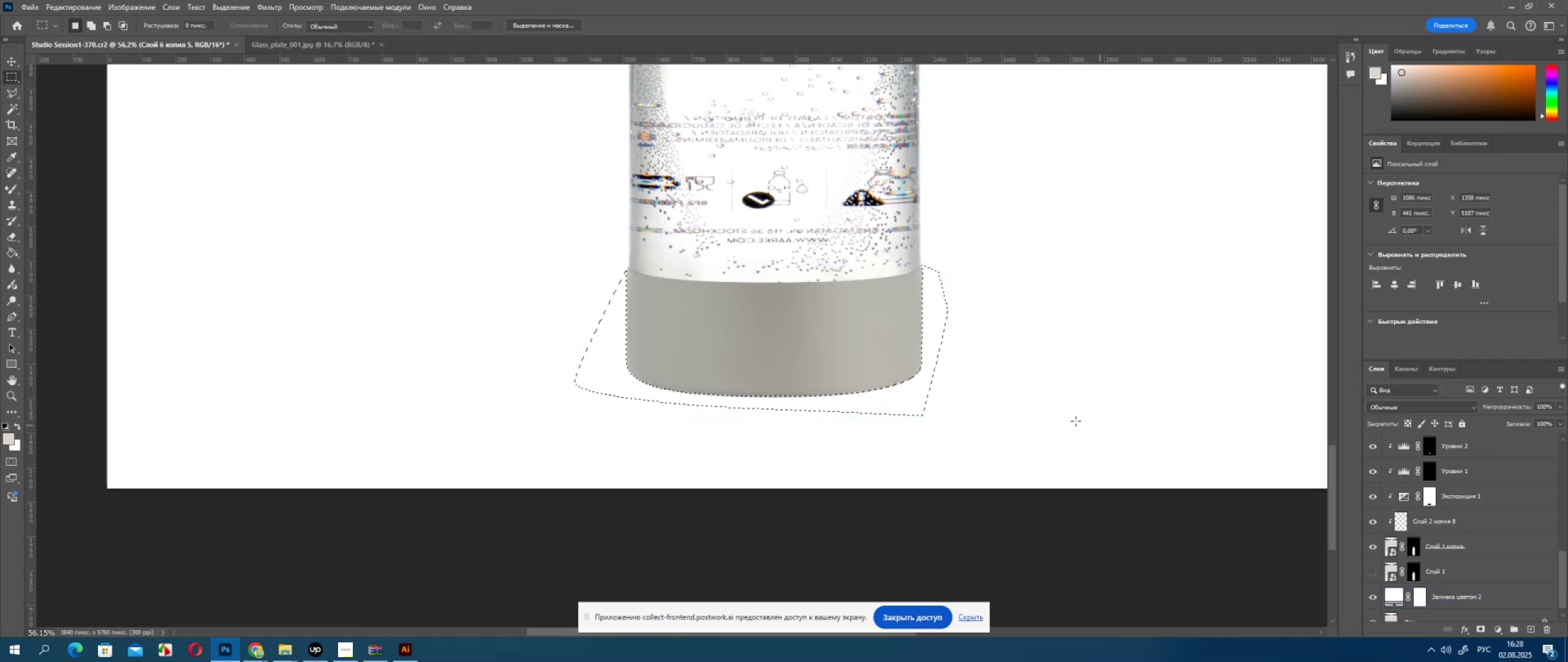 
key(ArrowUp)
 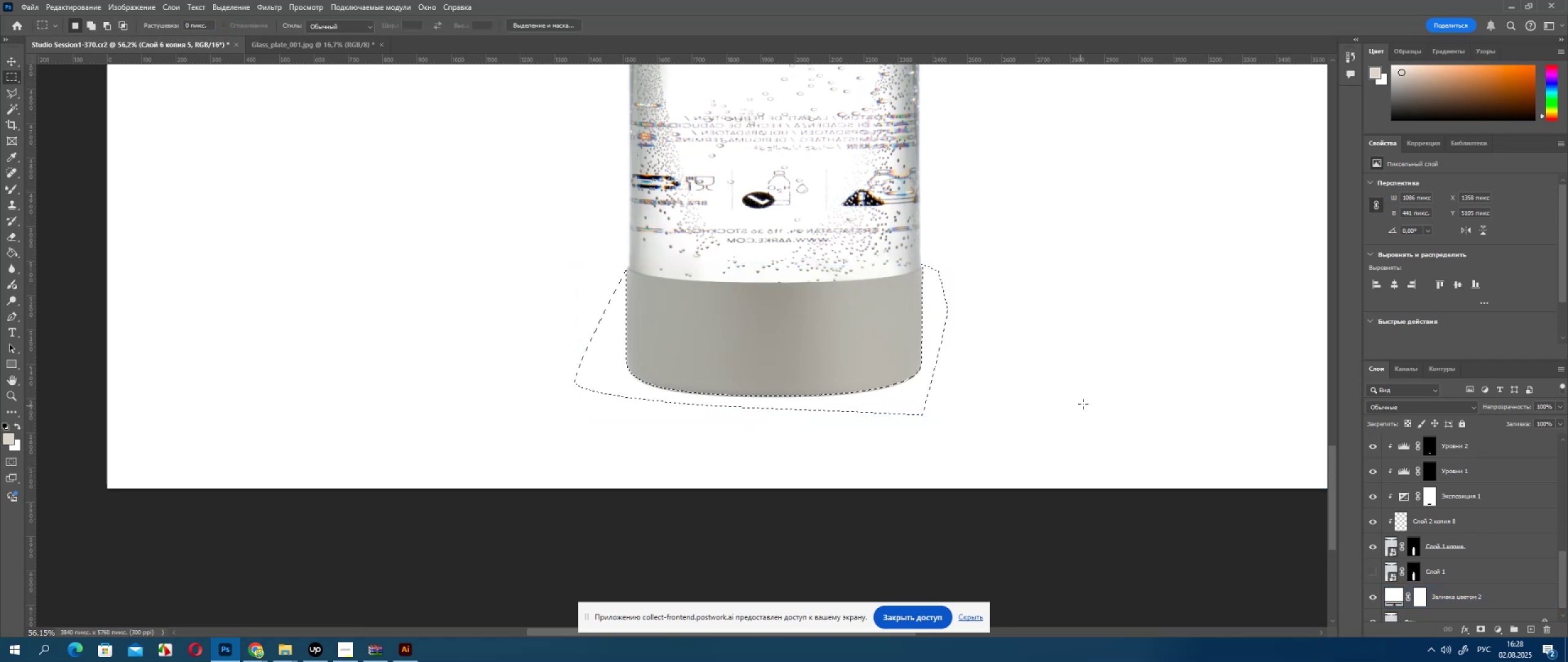 
key(ArrowUp)
 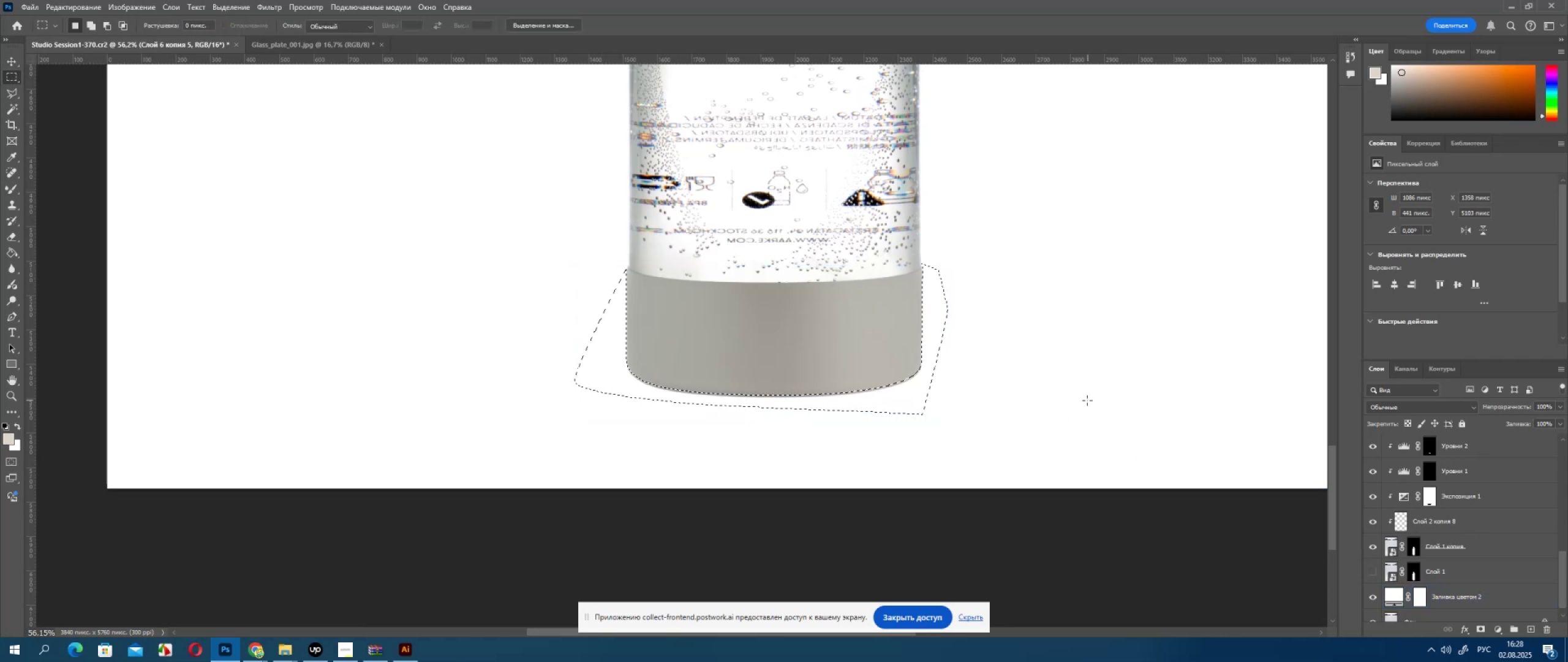 
key(ArrowUp)
 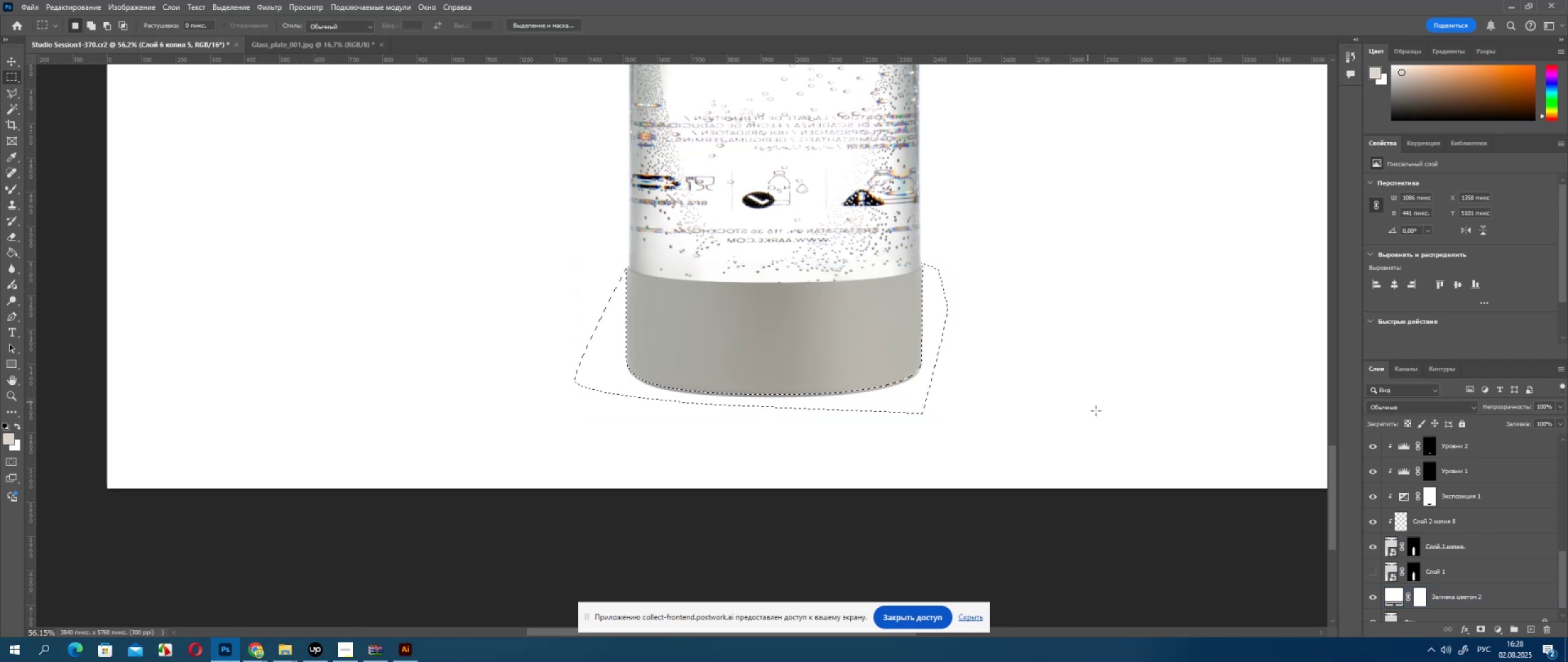 
key(ArrowUp)
 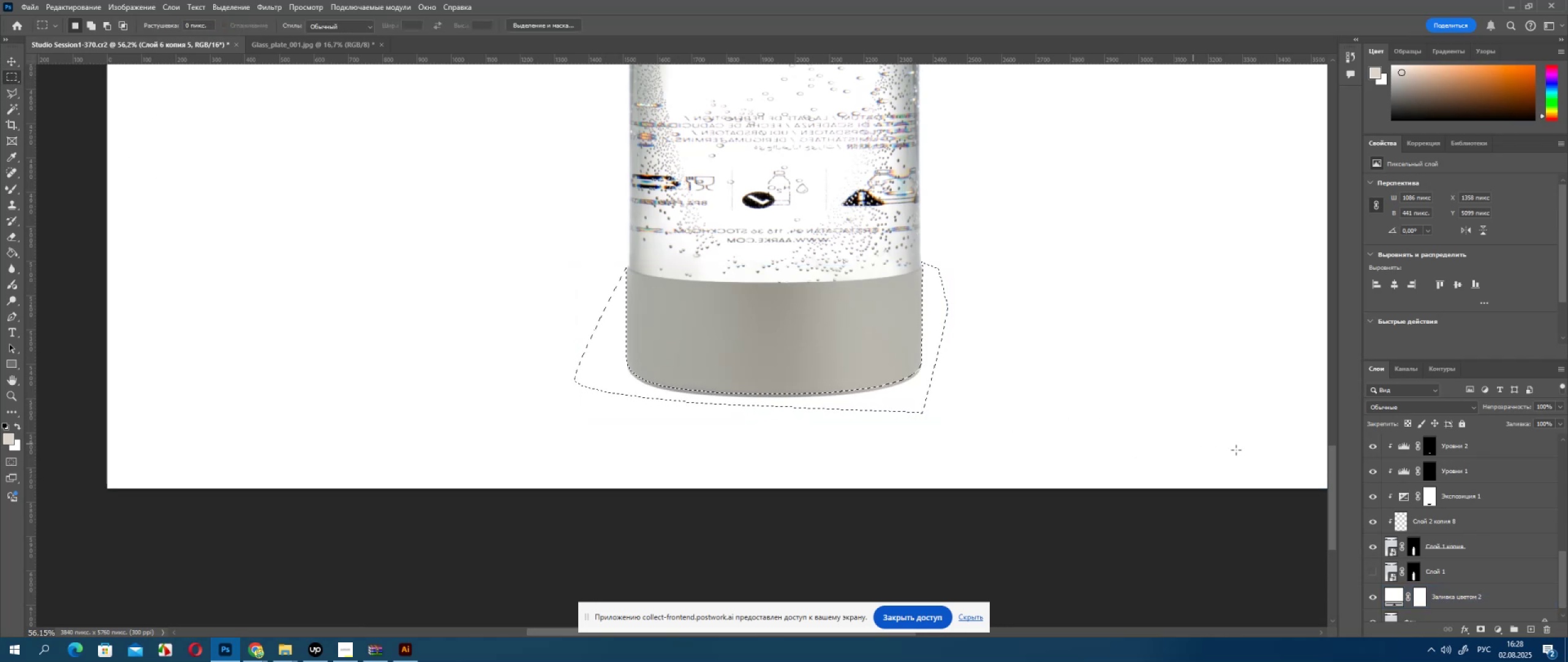 
key(ArrowUp)
 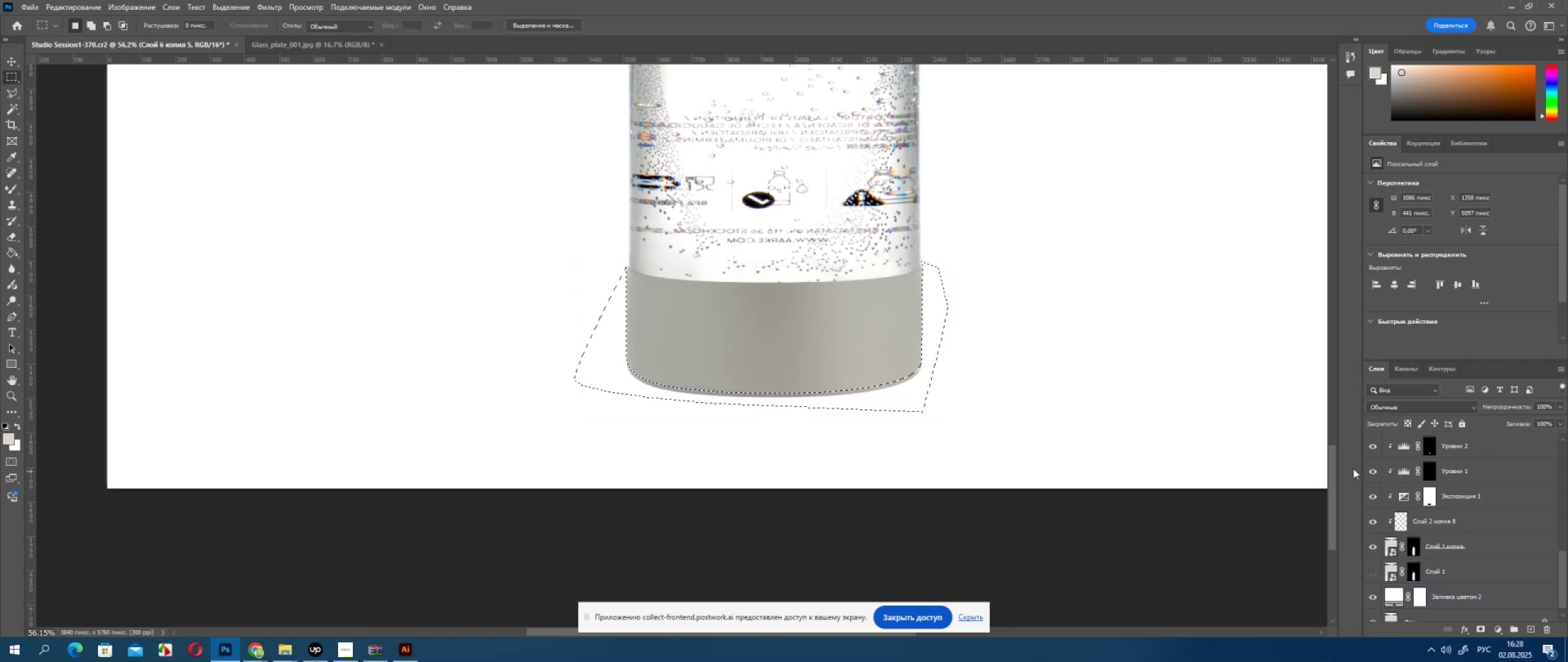 
scroll: coordinate [1442, 560], scroll_direction: up, amount: 7.0
 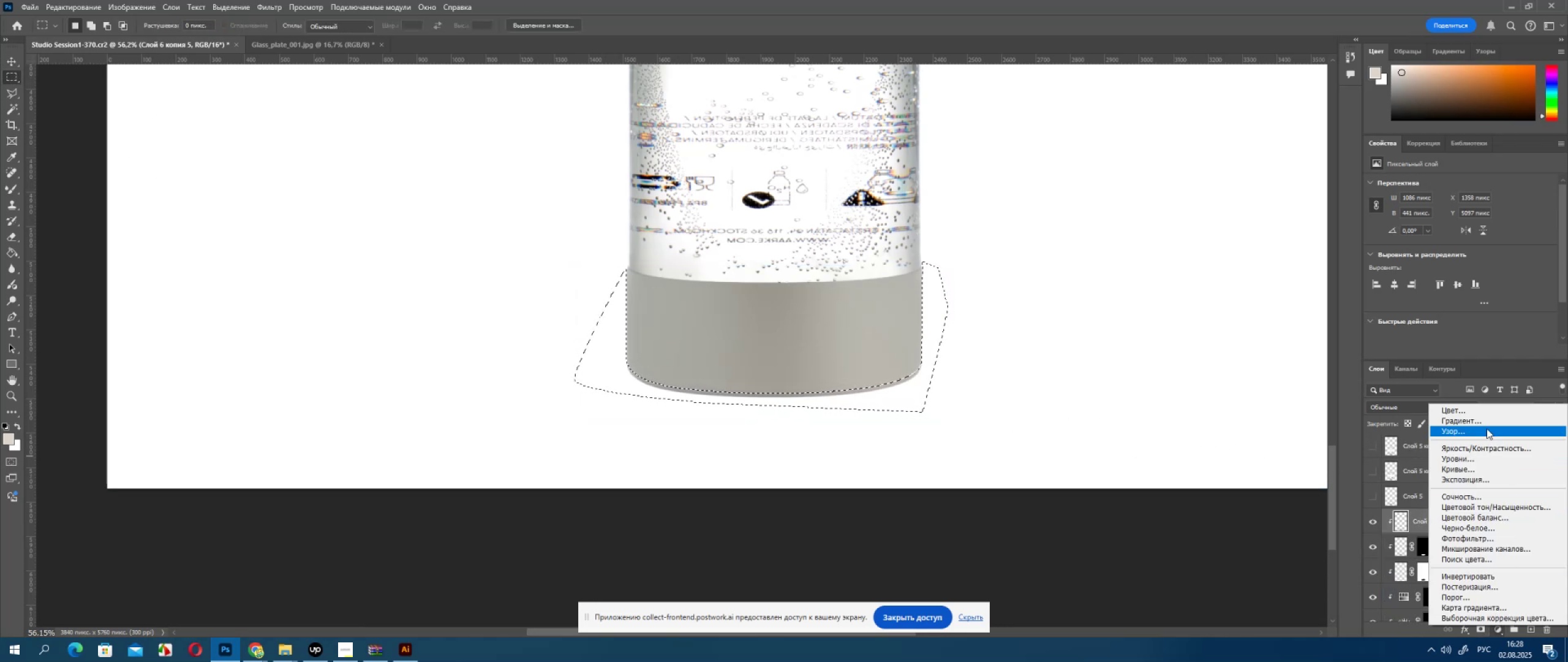 
left_click([1477, 410])
 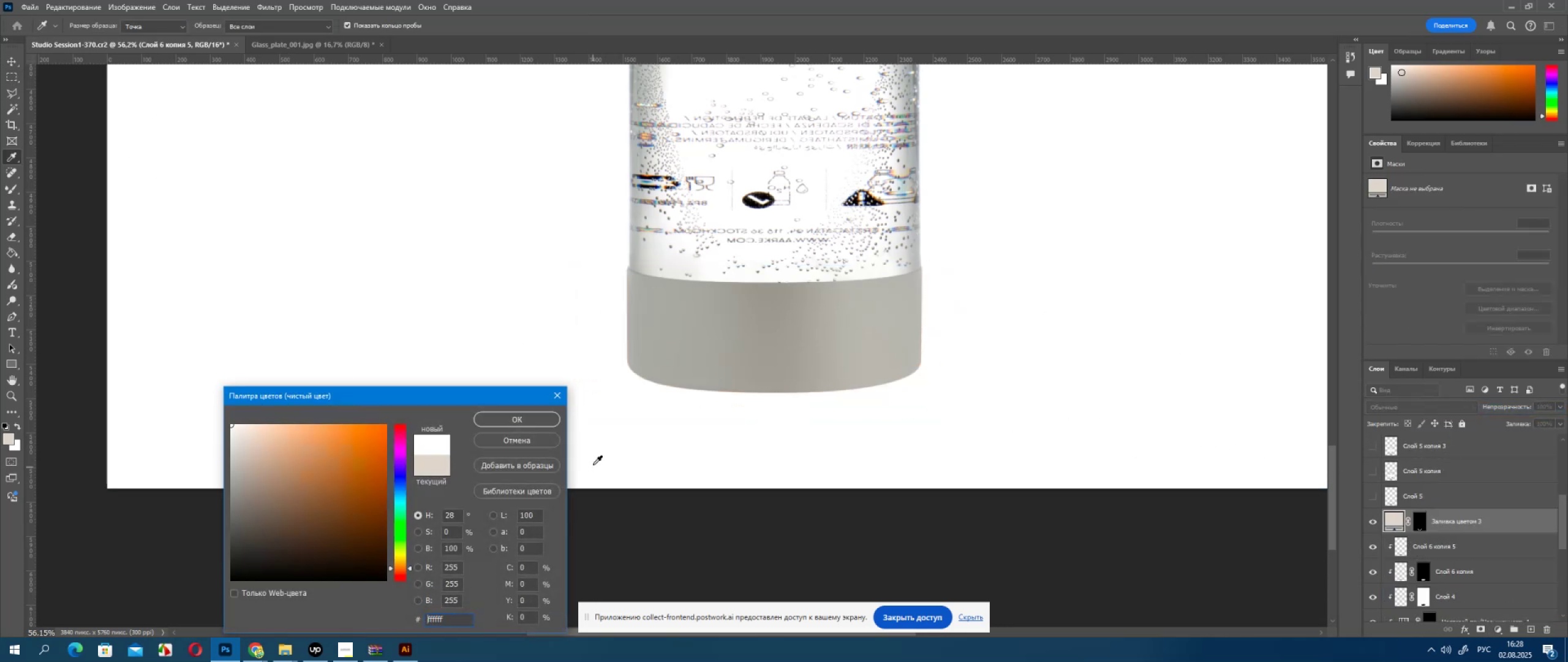 
left_click([524, 415])
 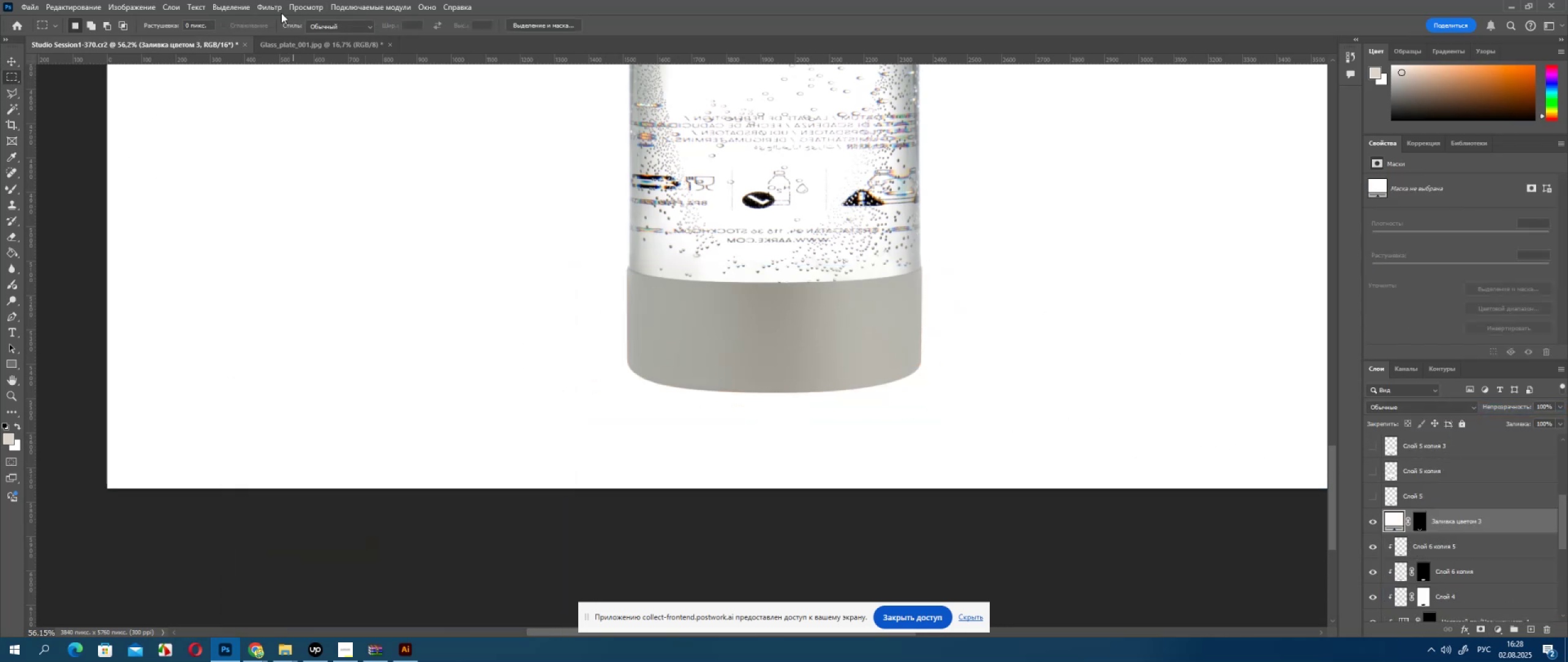 
left_click([265, 8])
 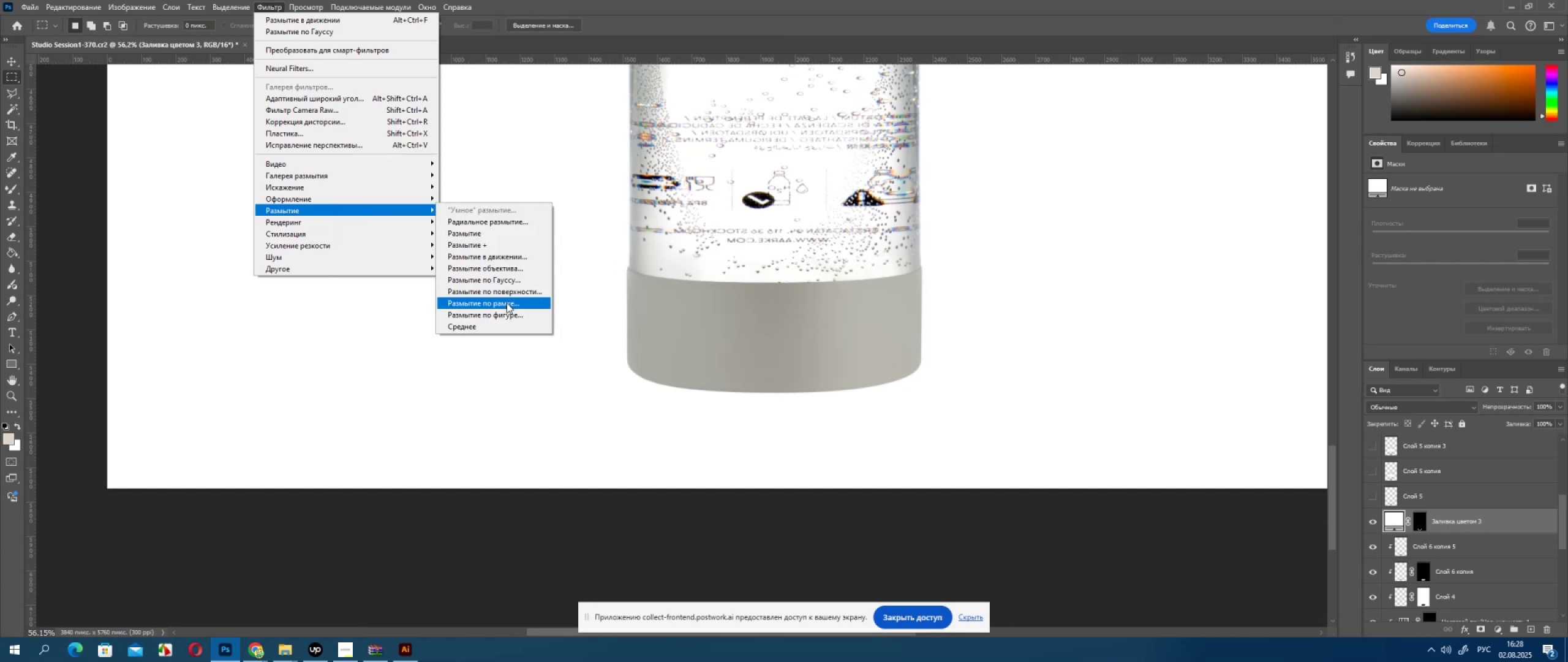 
left_click([497, 283])
 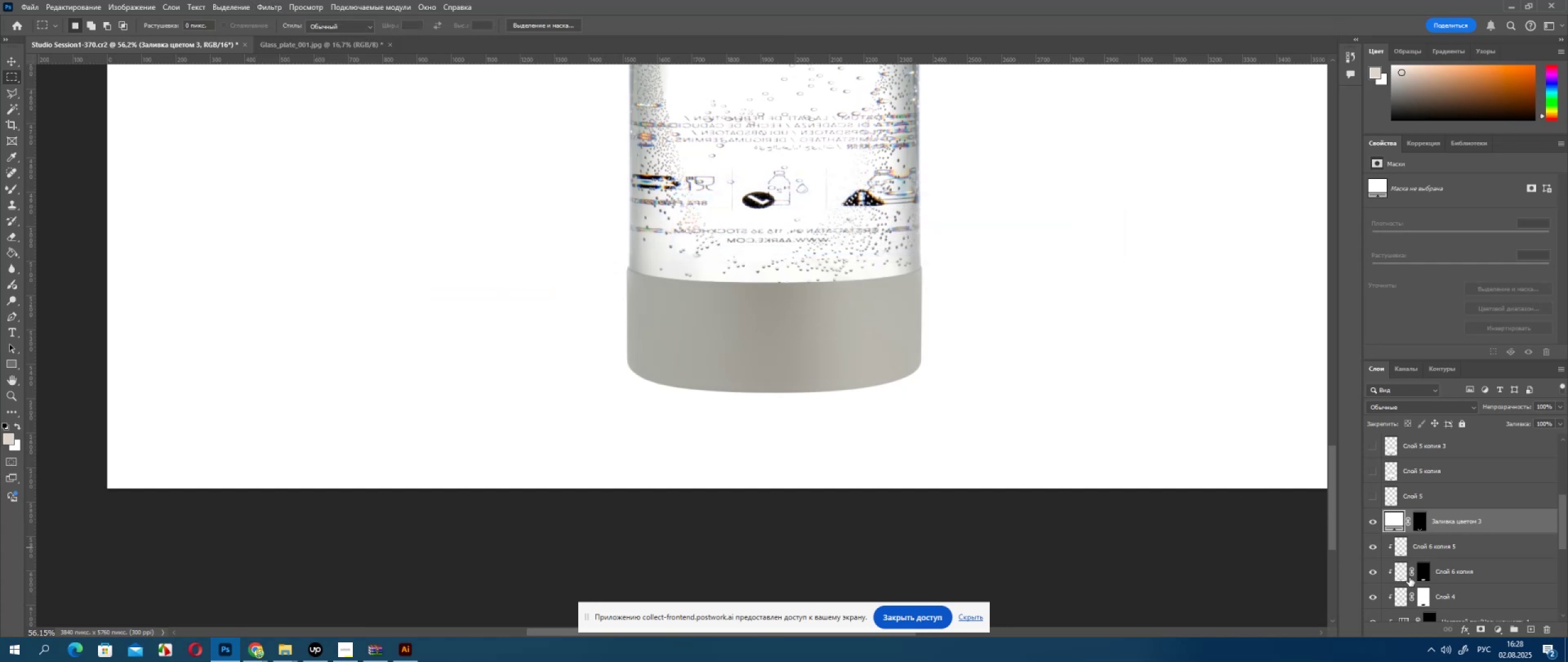 
left_click([1423, 521])
 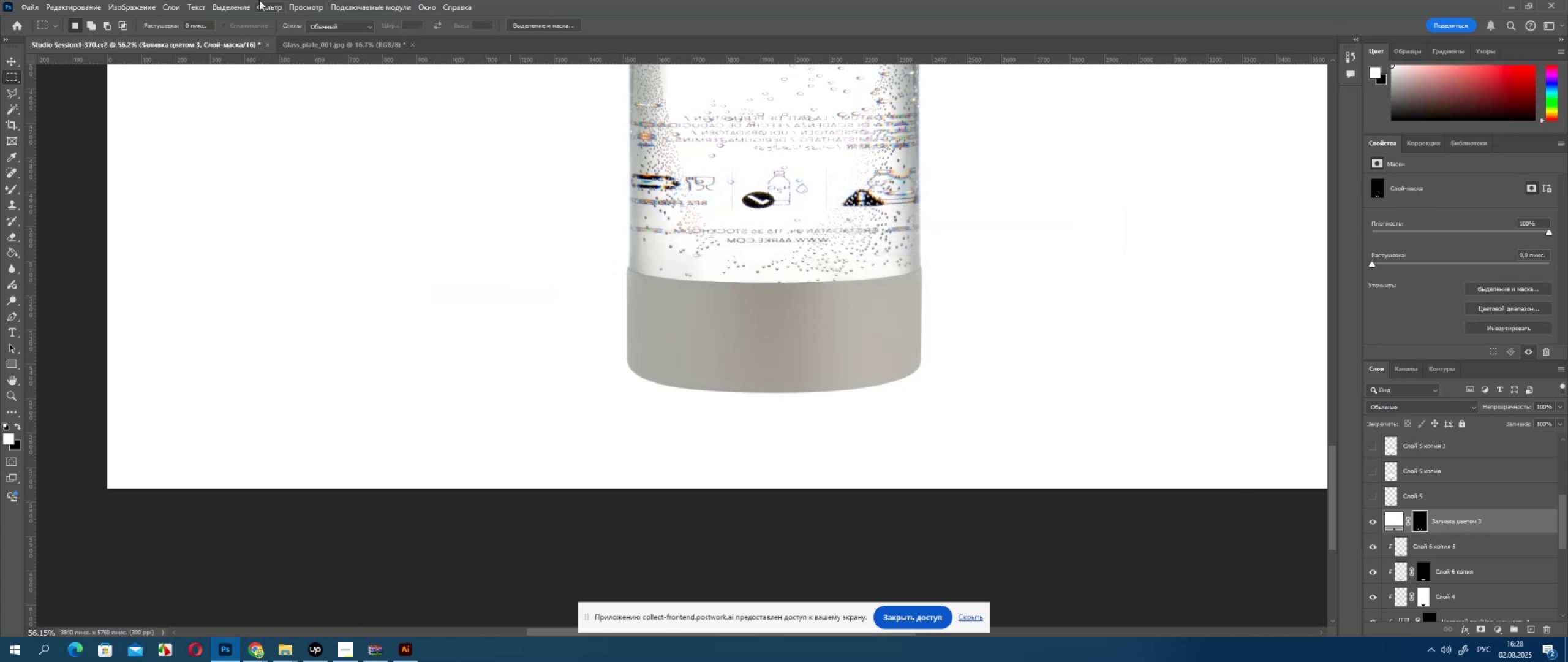 
left_click([266, 7])
 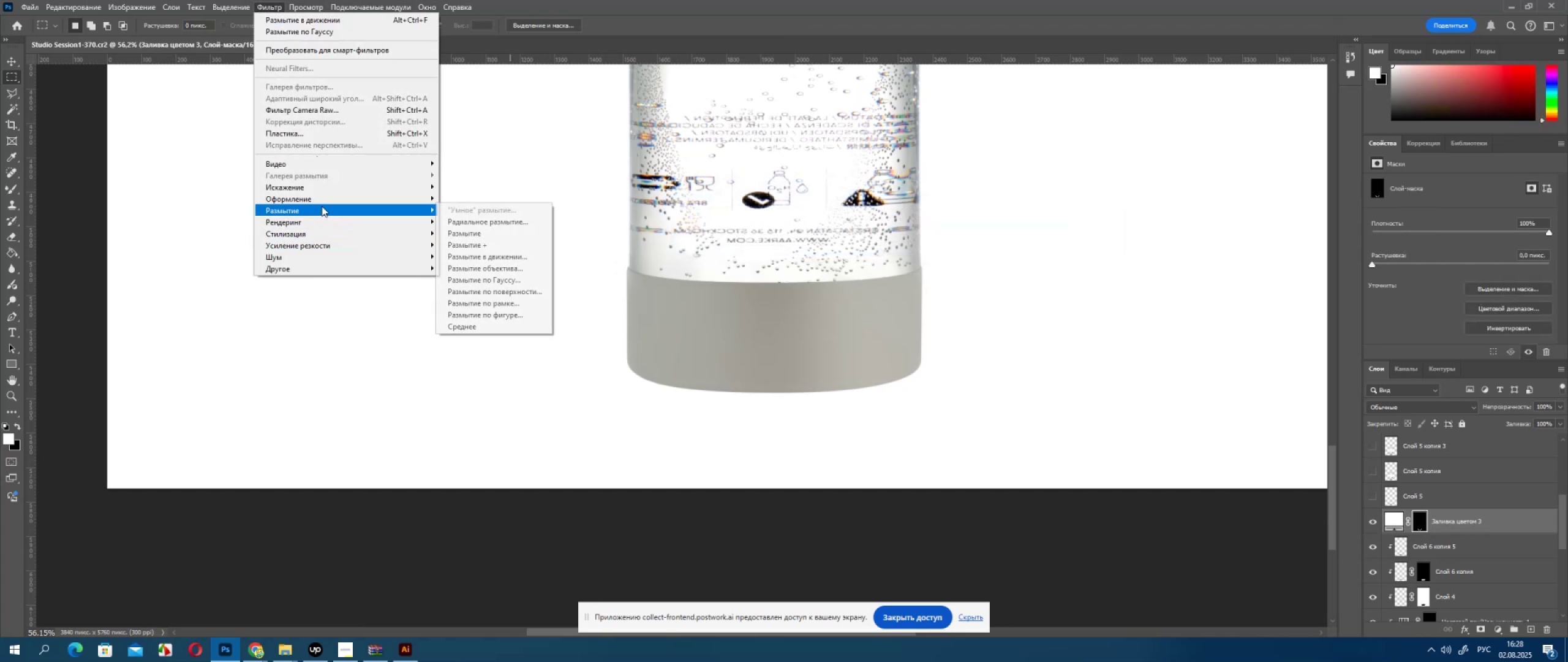 
left_click([494, 275])
 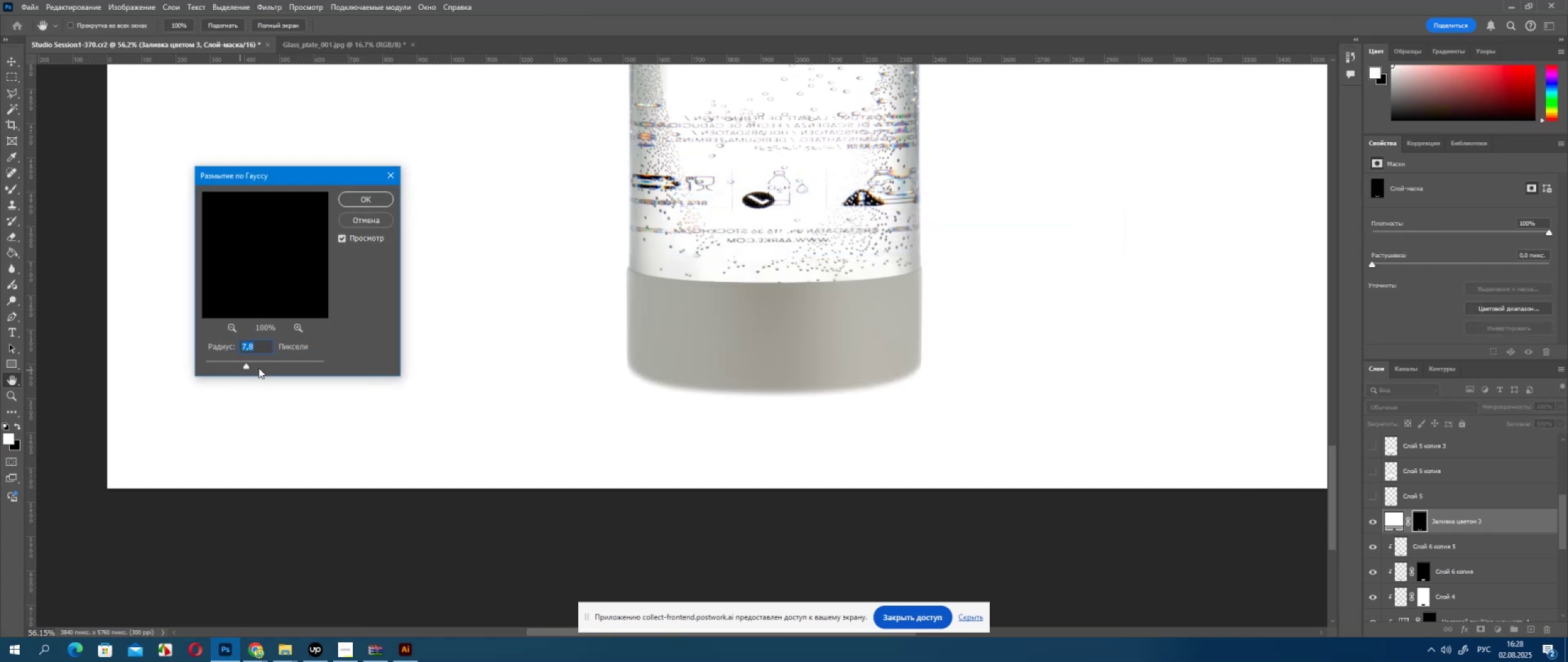 
left_click([252, 363])
 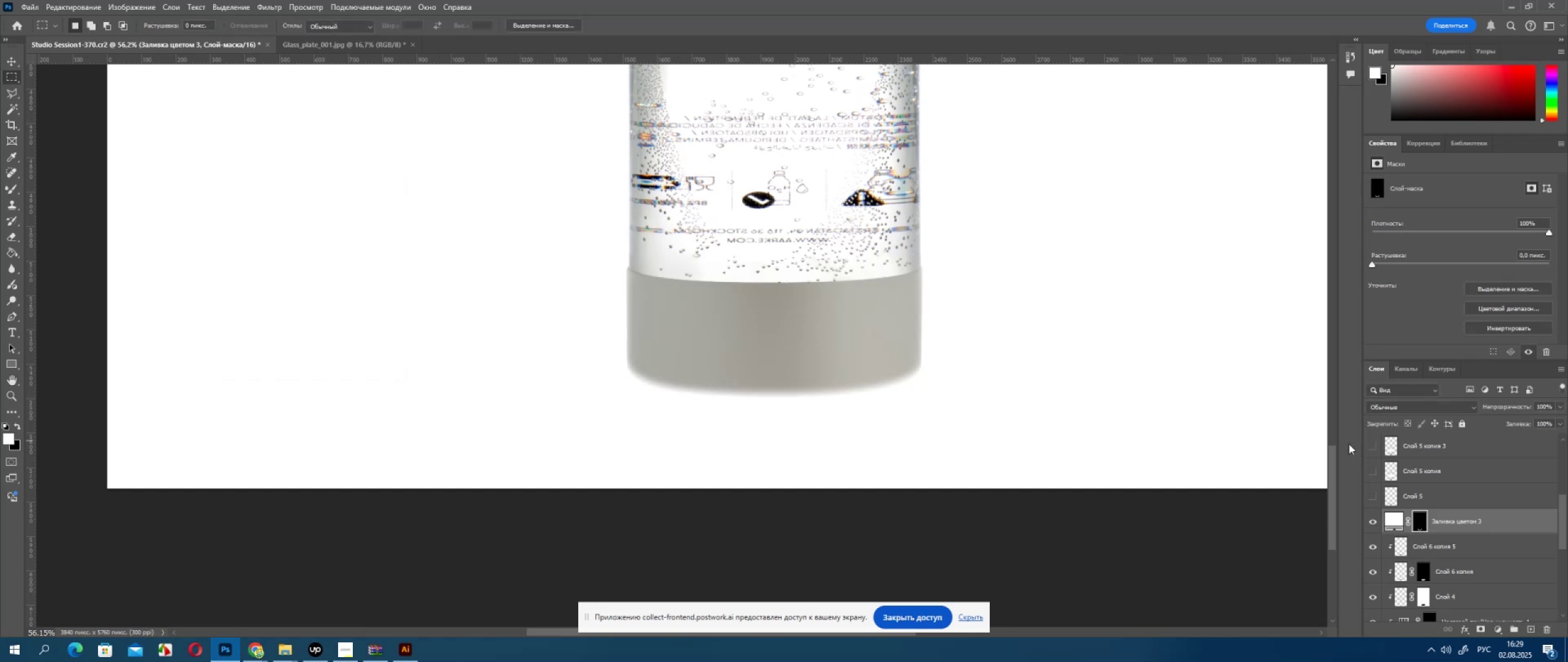 
left_click([1555, 406])
 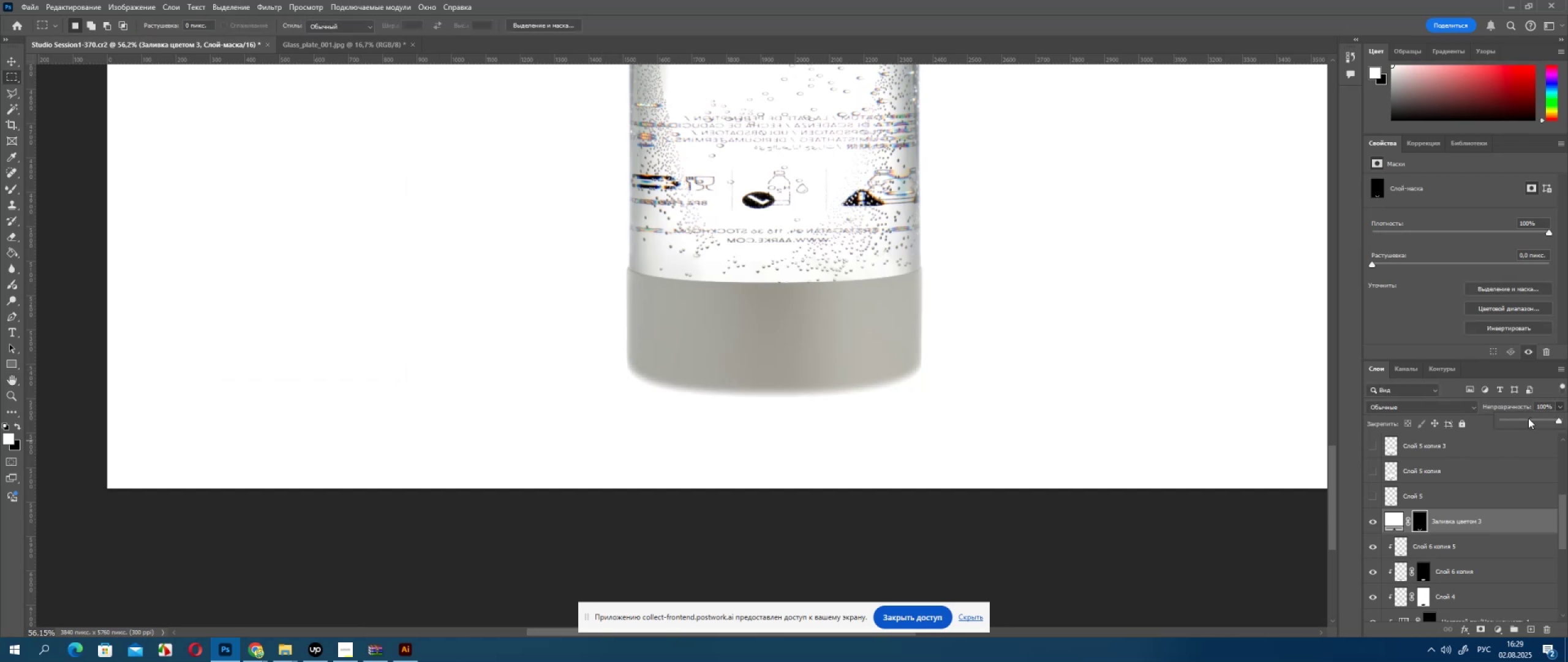 
left_click([1528, 418])
 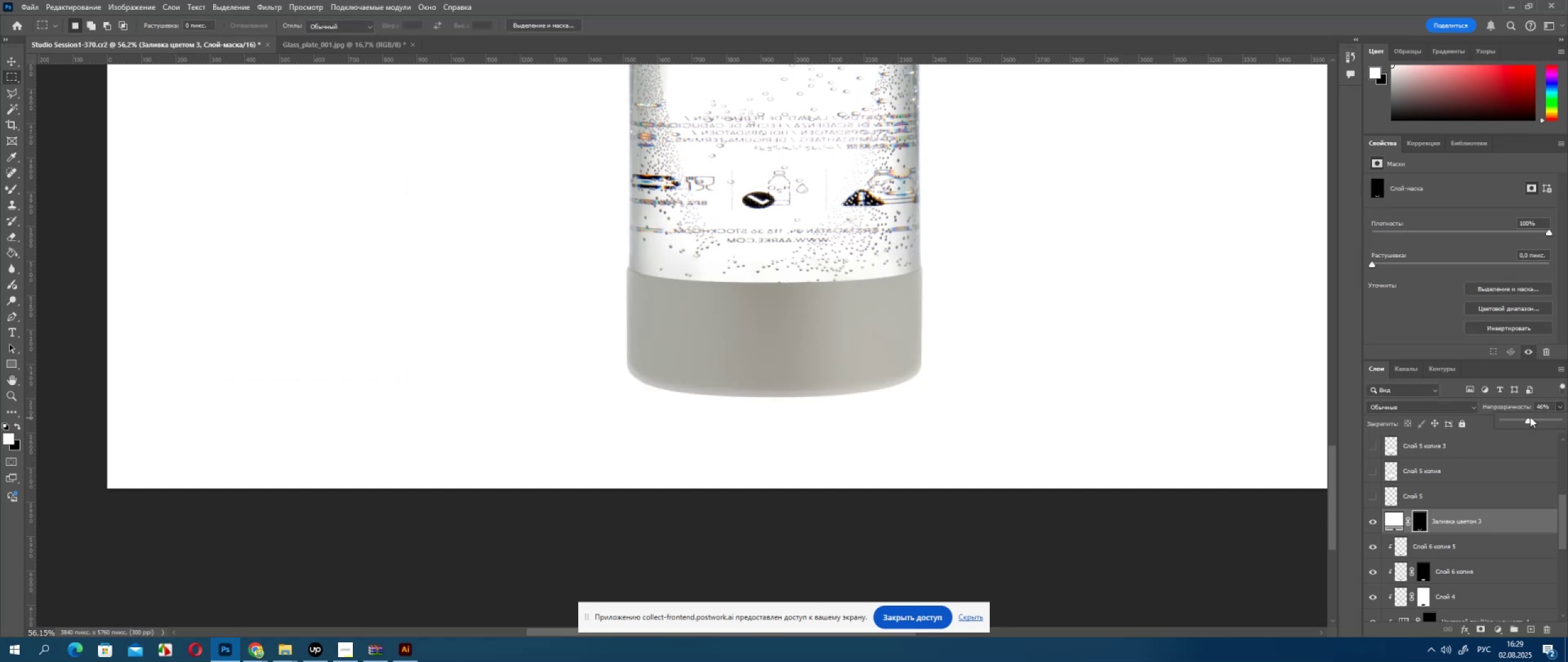 
left_click([1536, 419])
 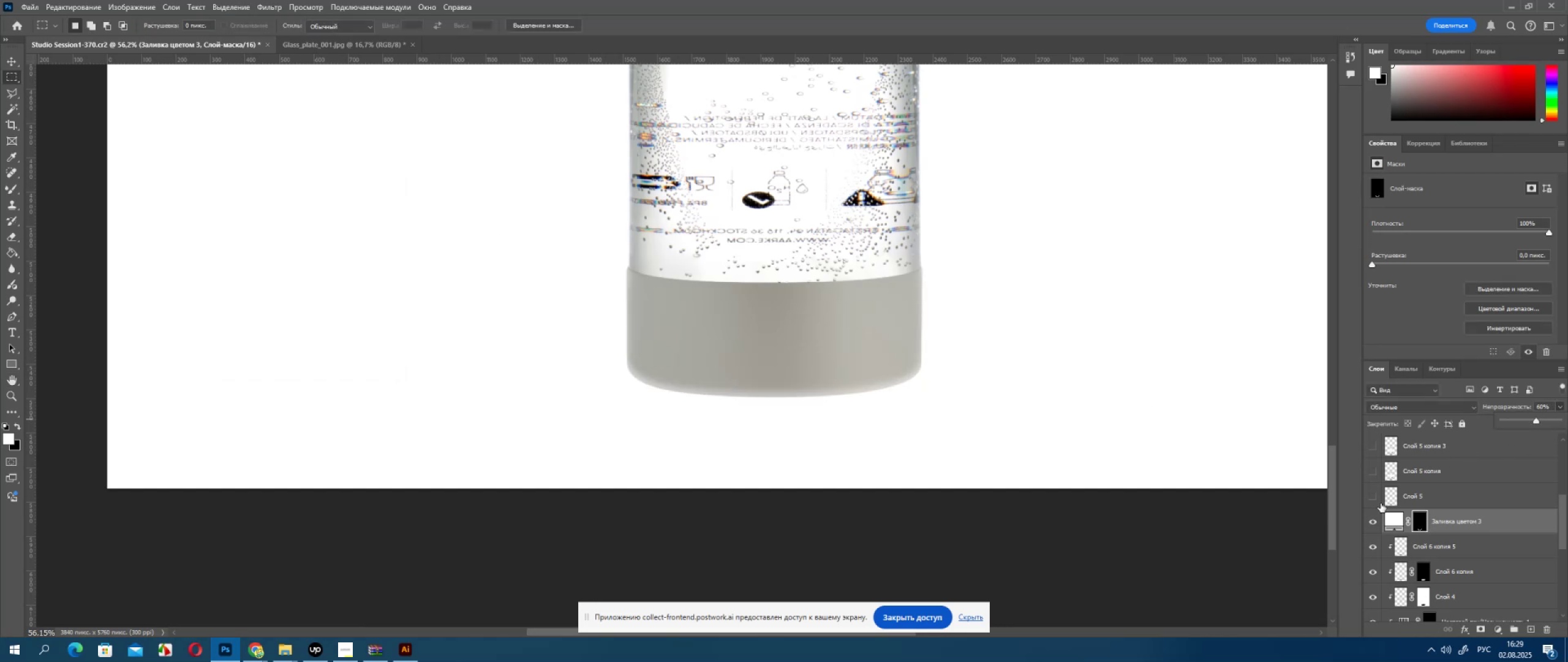 
left_click([1378, 544])
 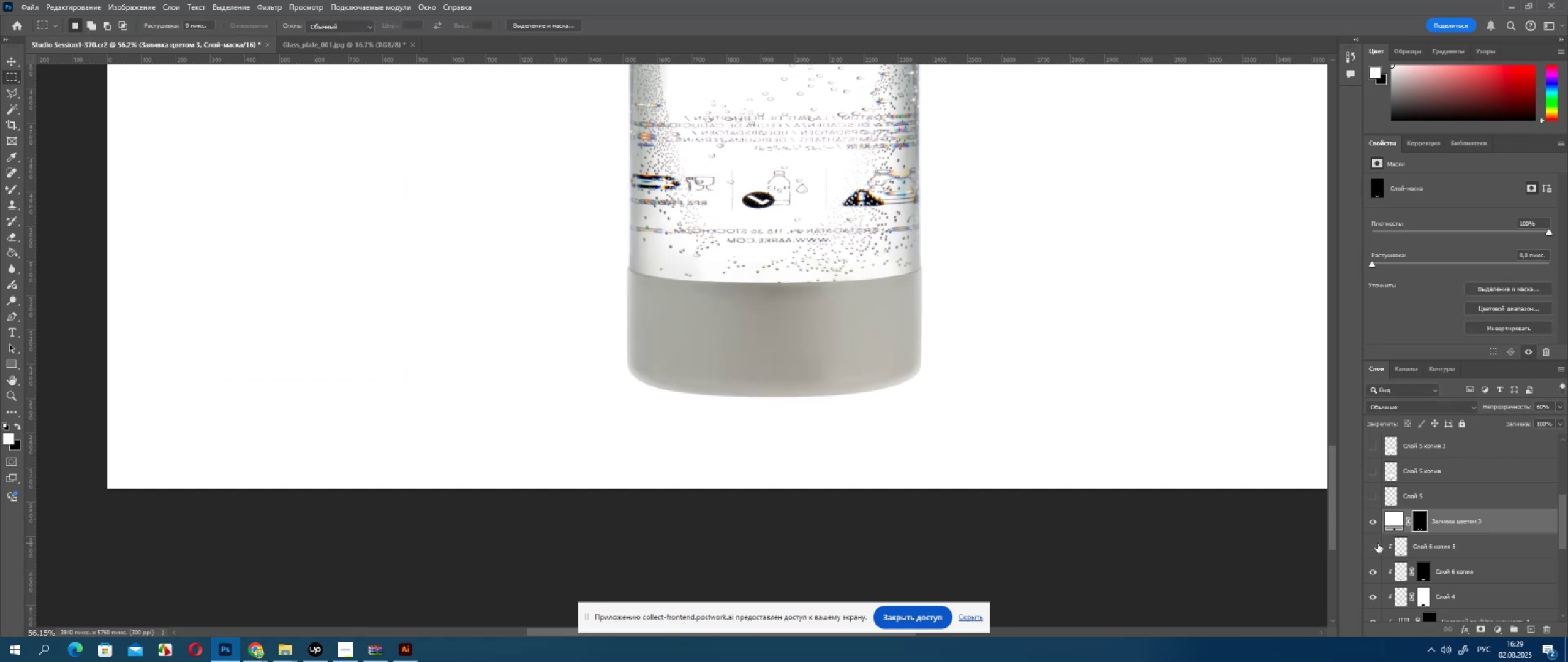 
left_click([1378, 544])
 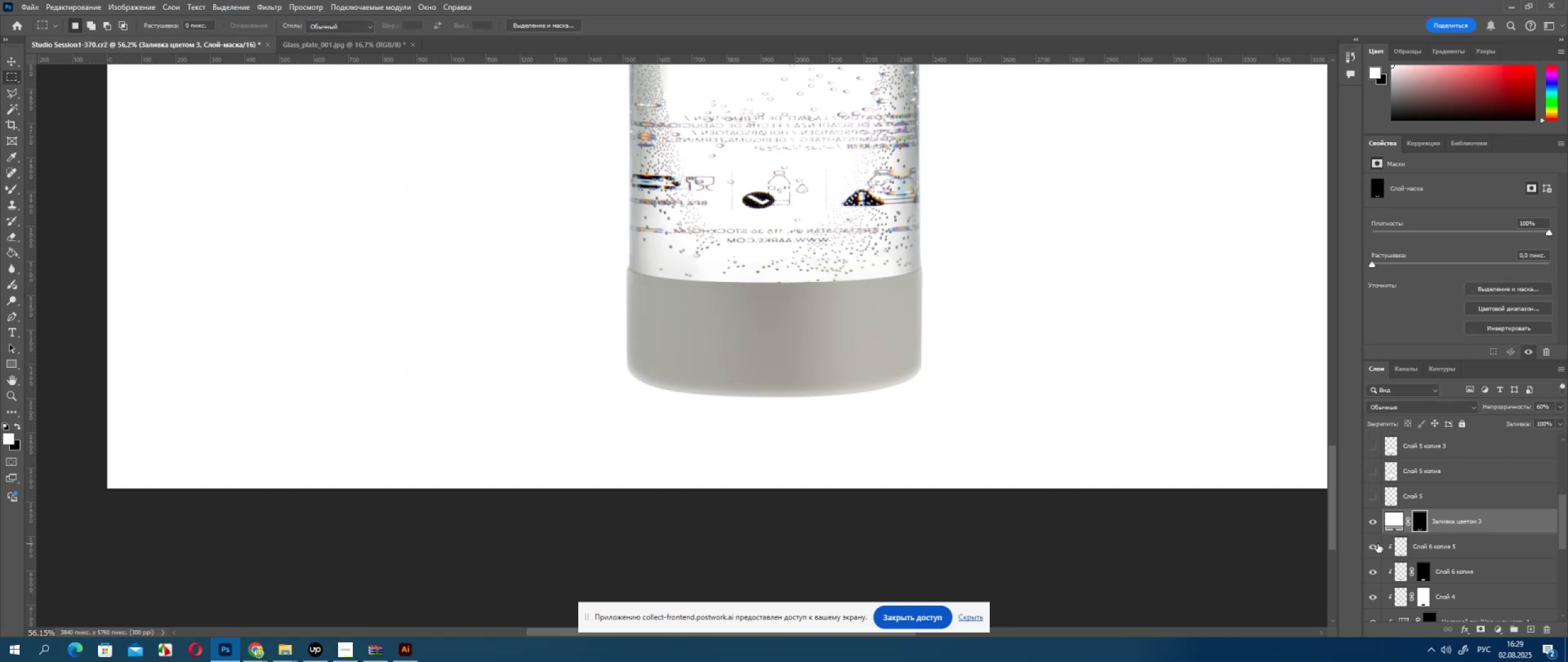 
left_click([1378, 544])
 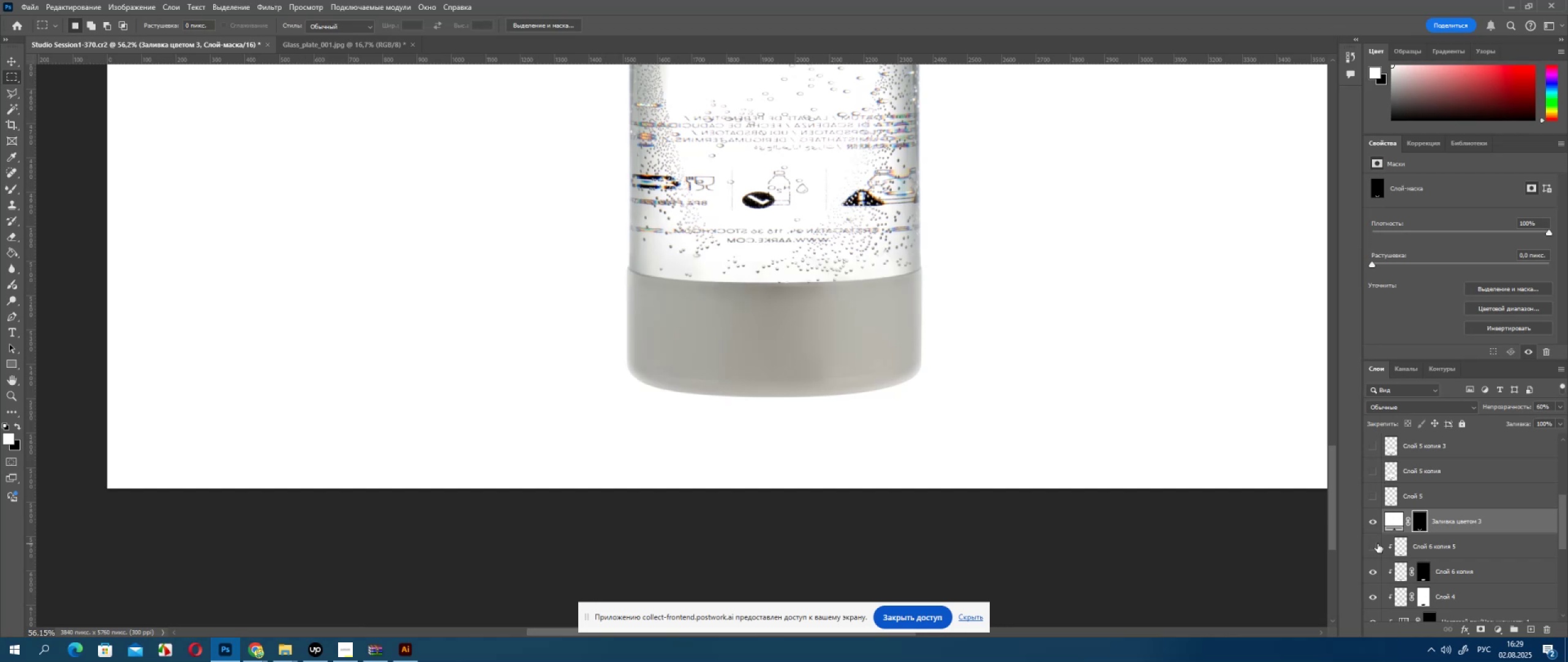 
left_click([1378, 544])
 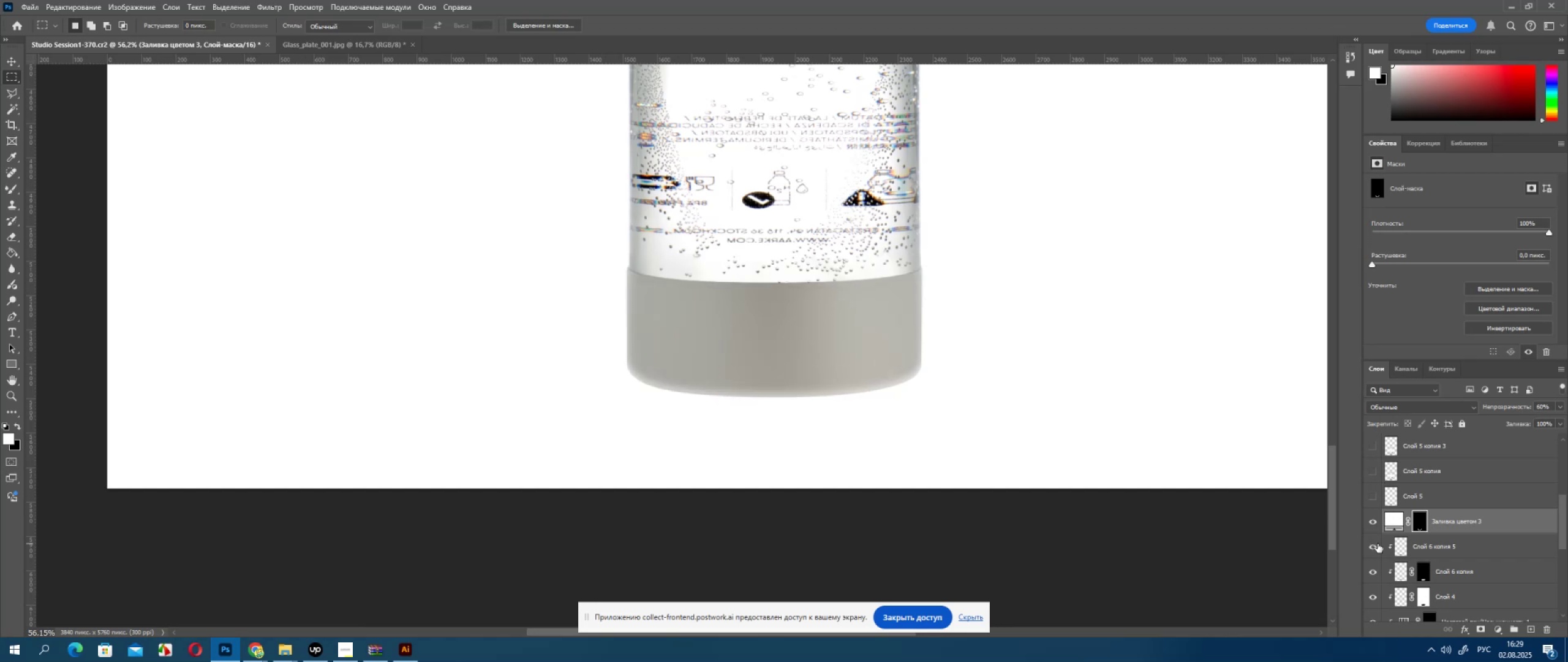 
left_click([1378, 544])
 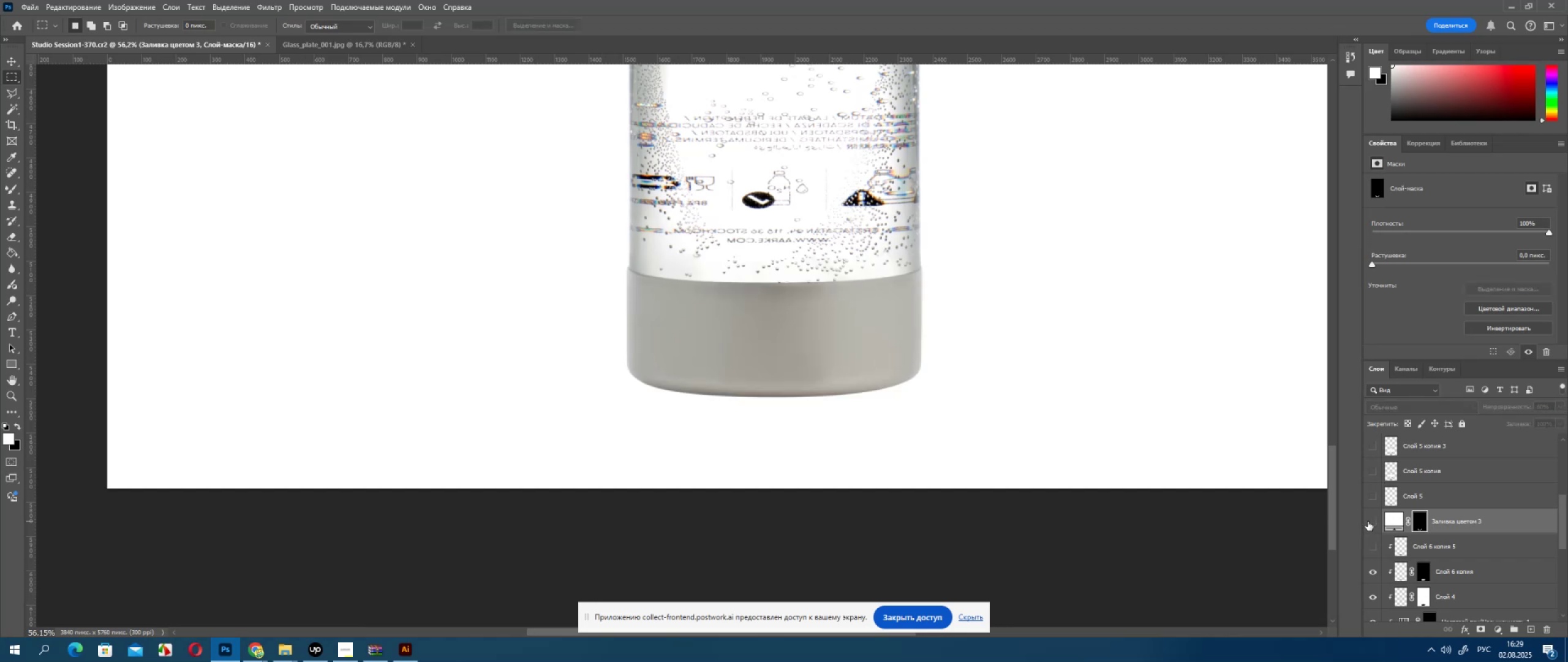 
left_click([1368, 522])
 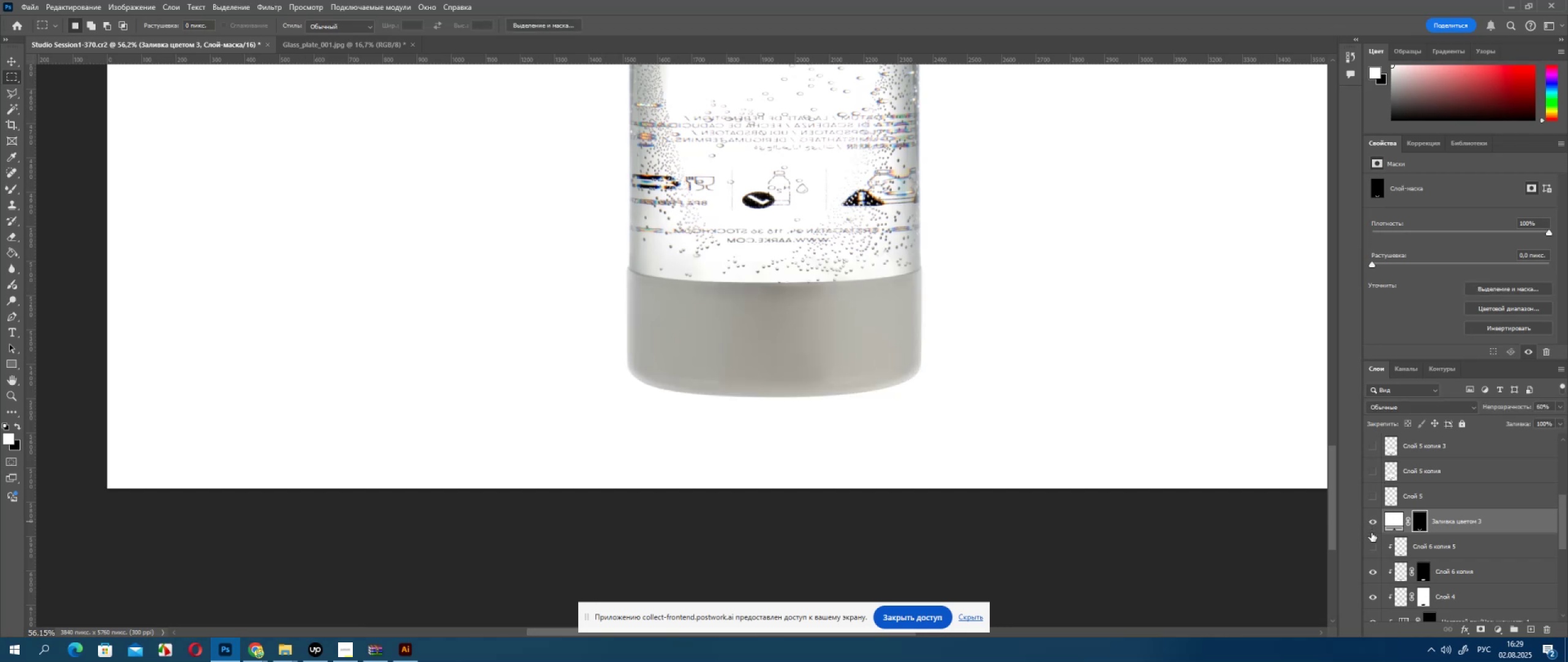 
left_click([1372, 549])
 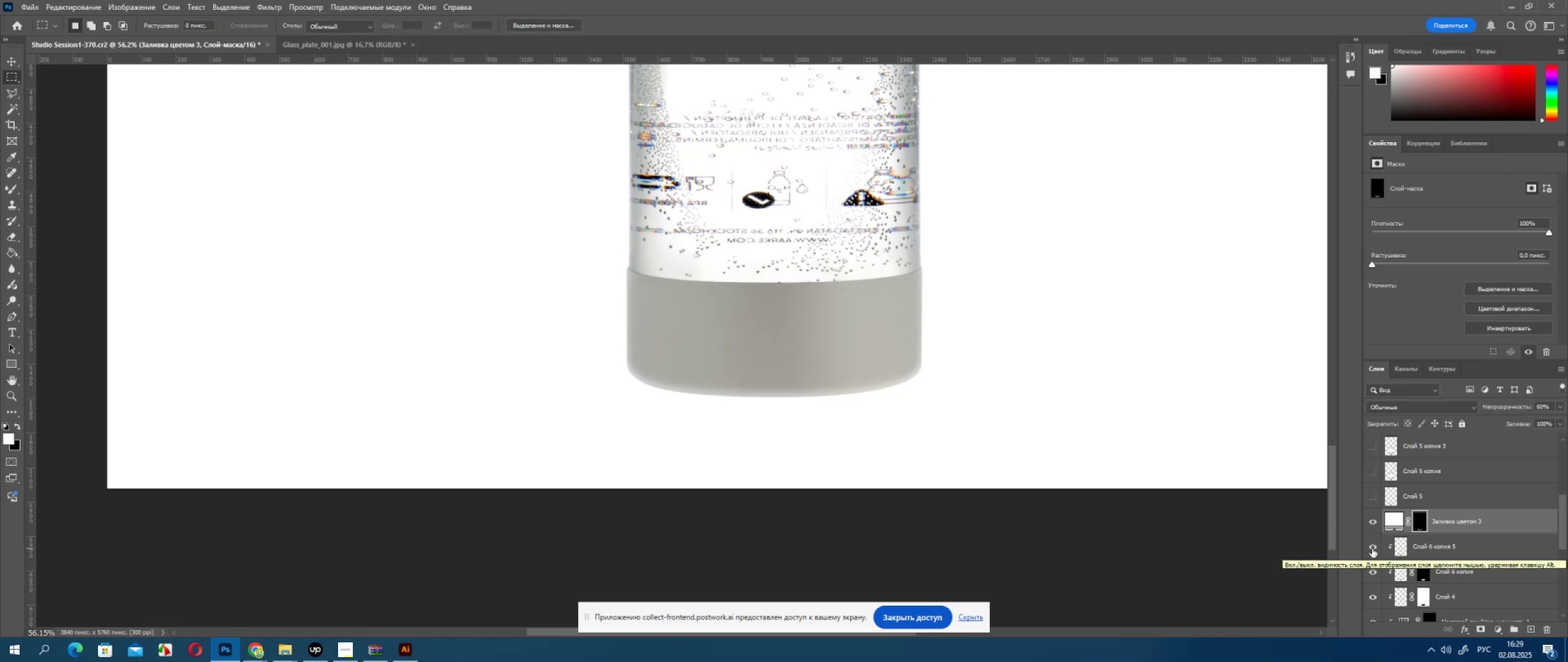 
left_click([1372, 549])
 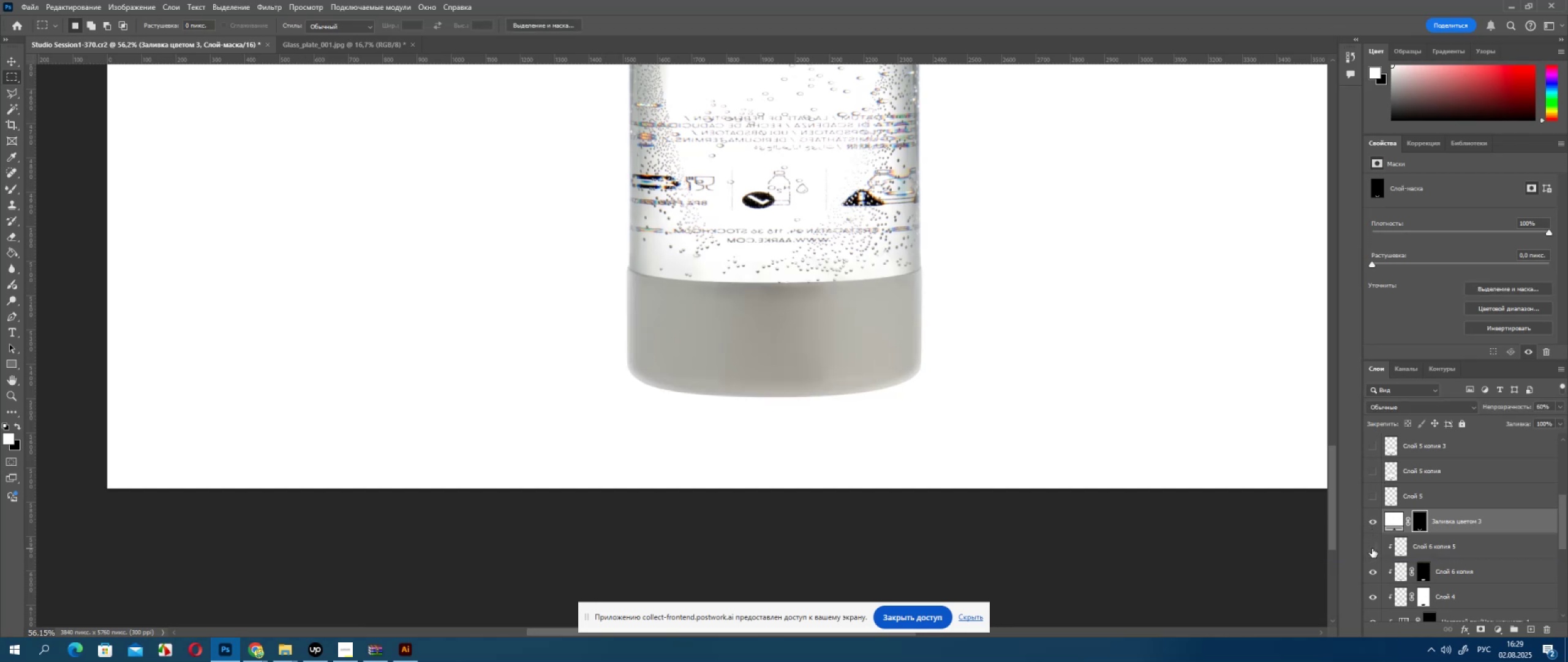 
left_click([1372, 549])
 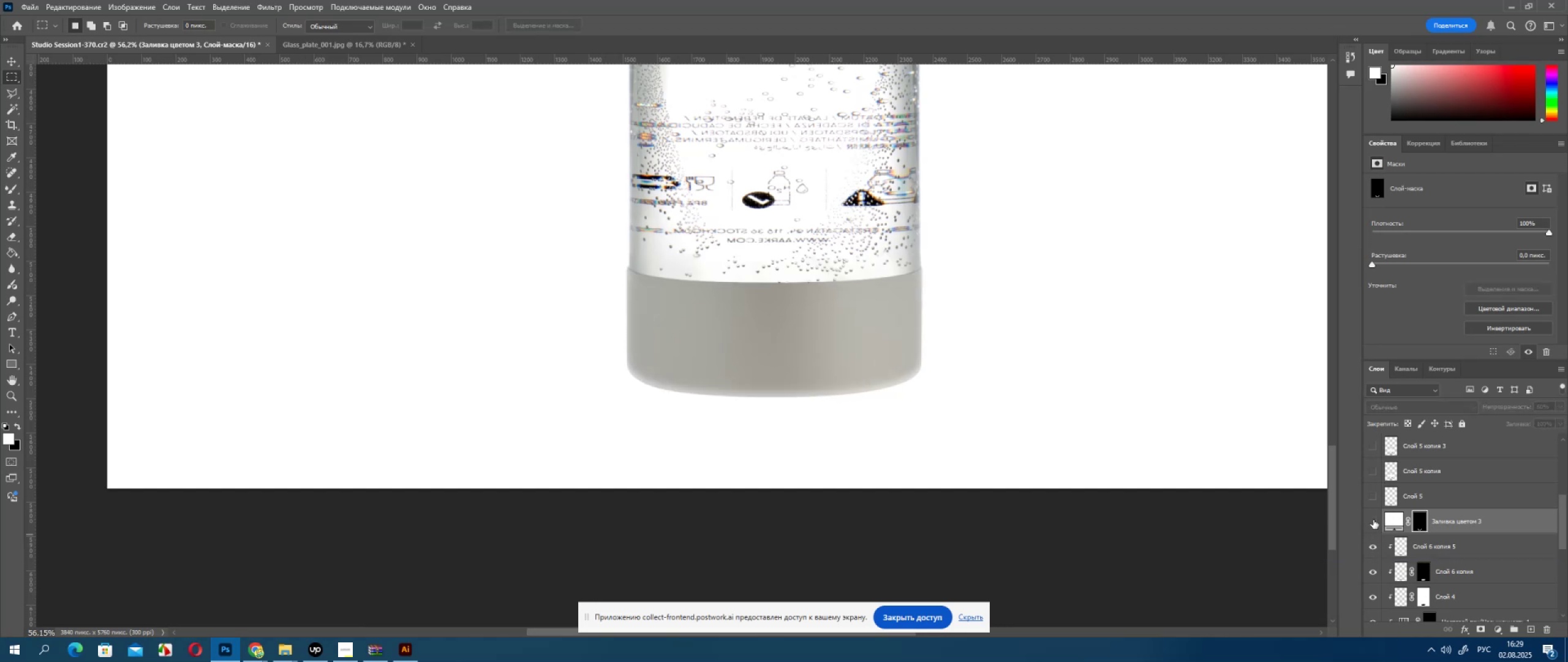 
double_click([1373, 520])
 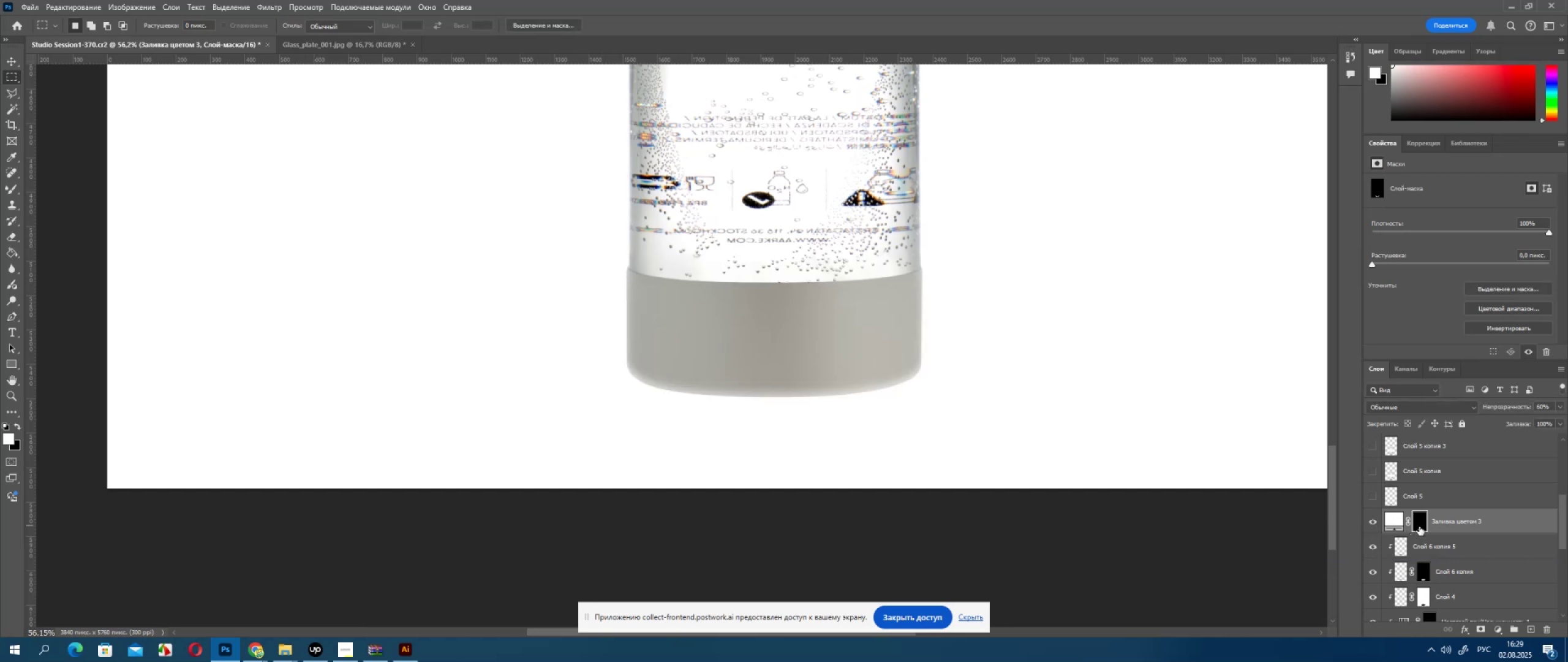 
left_click([1420, 526])
 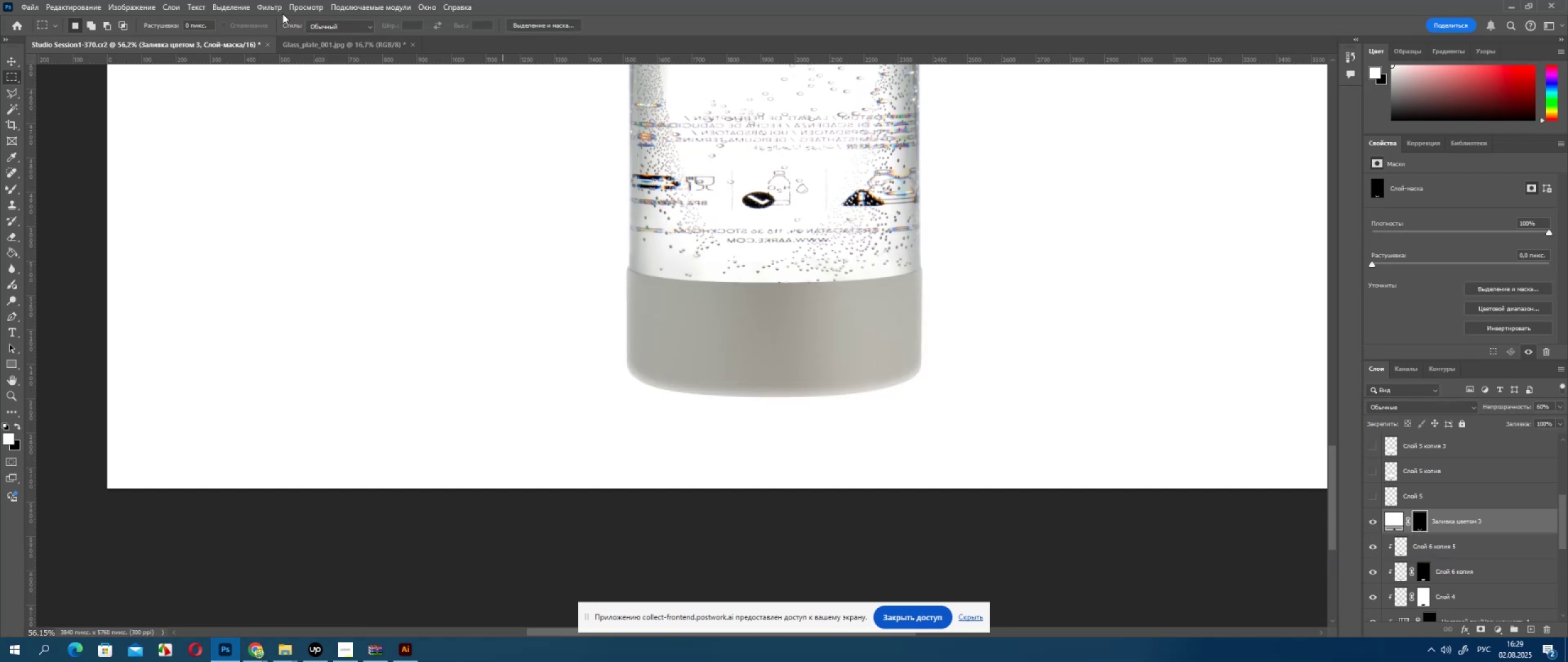 
left_click([278, 6])
 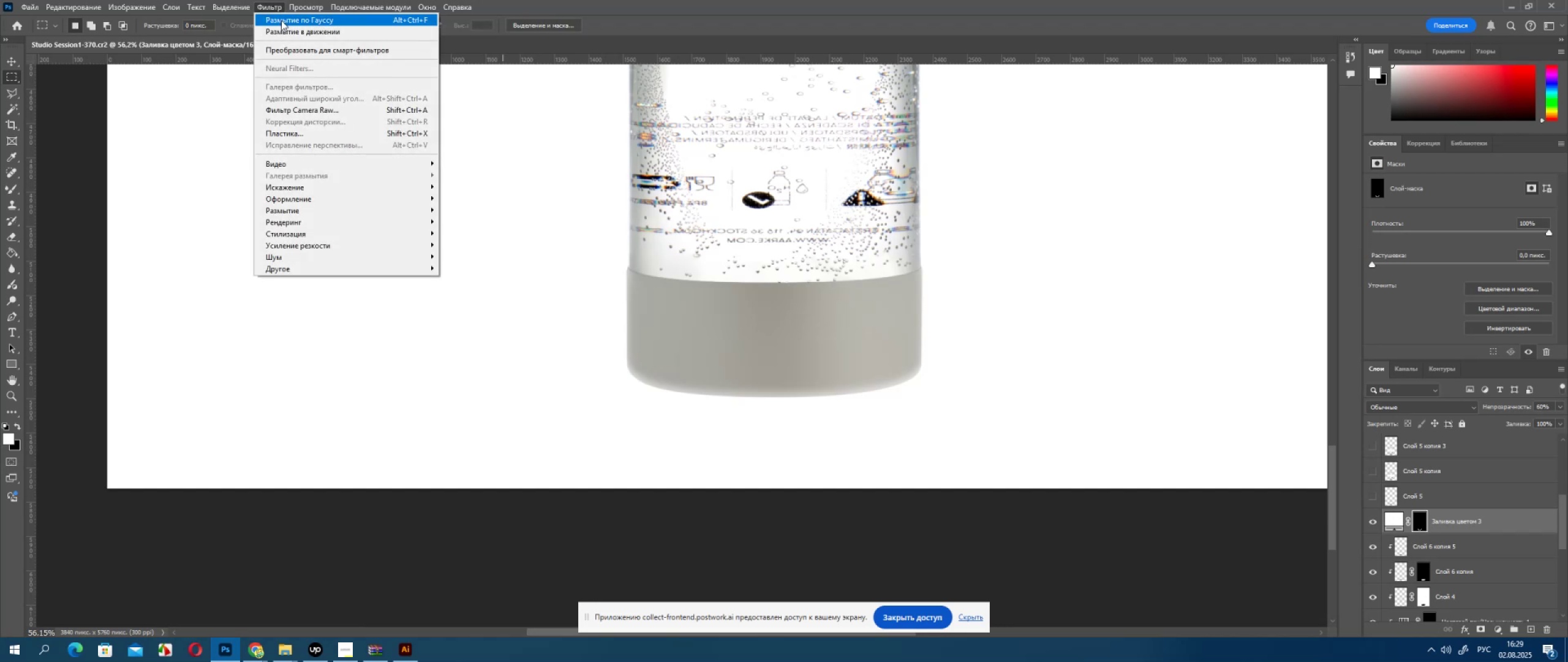 
left_click([281, 20])
 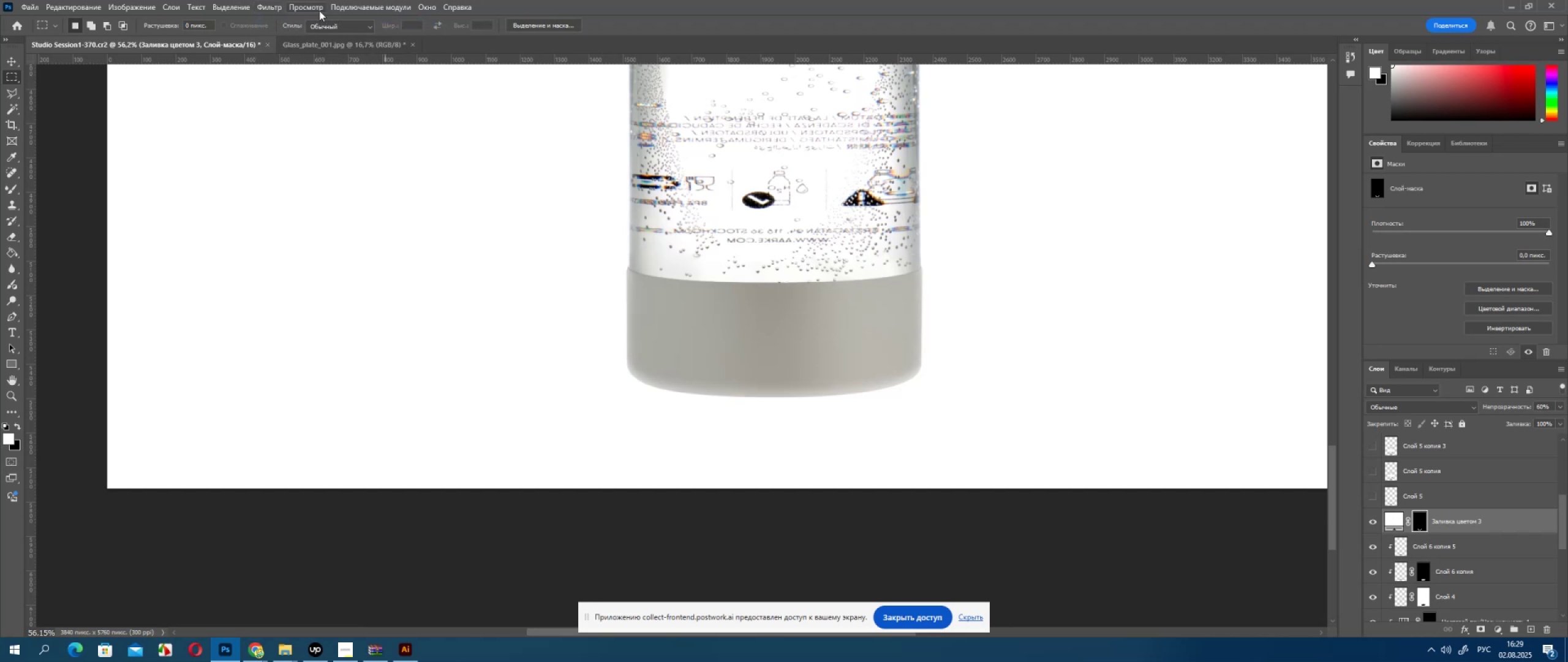 
double_click([279, 17])
 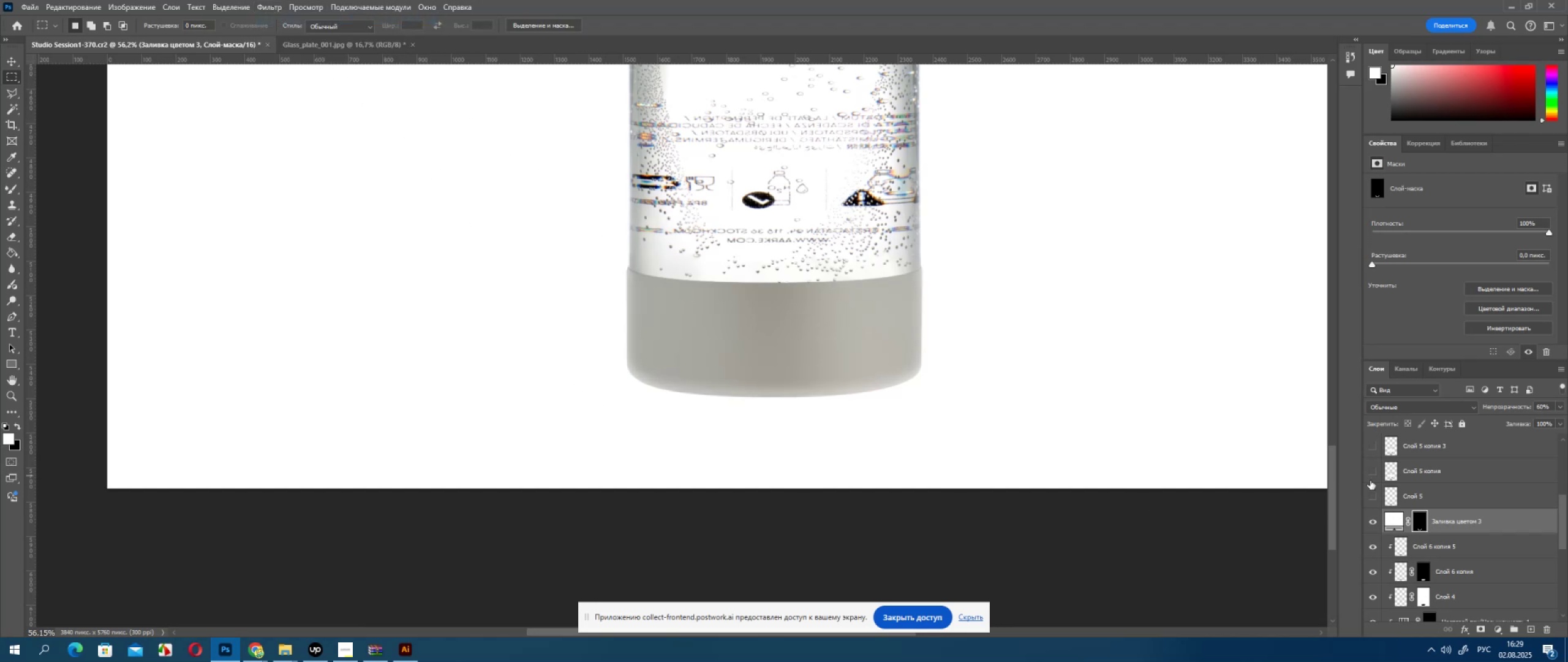 
scroll: coordinate [1396, 565], scroll_direction: down, amount: 2.0
 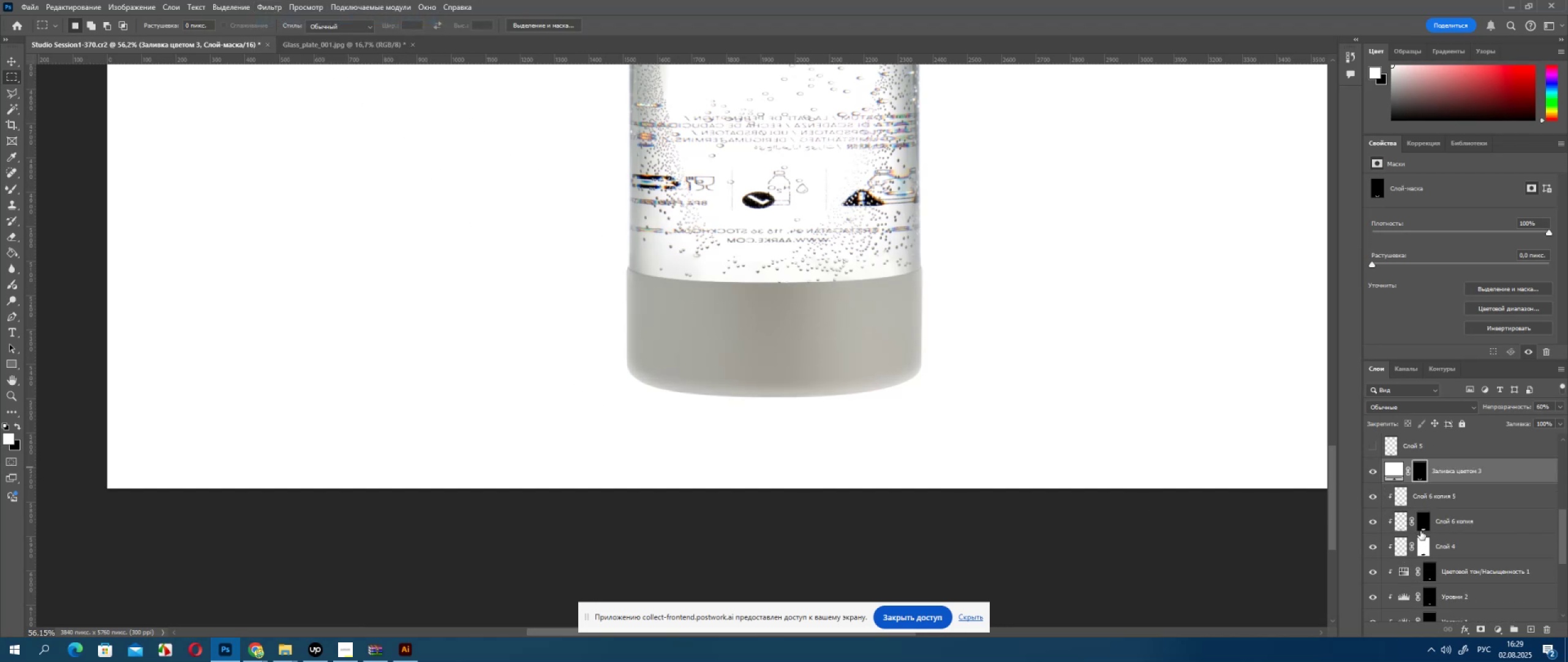 
key(Control+ControlLeft)
 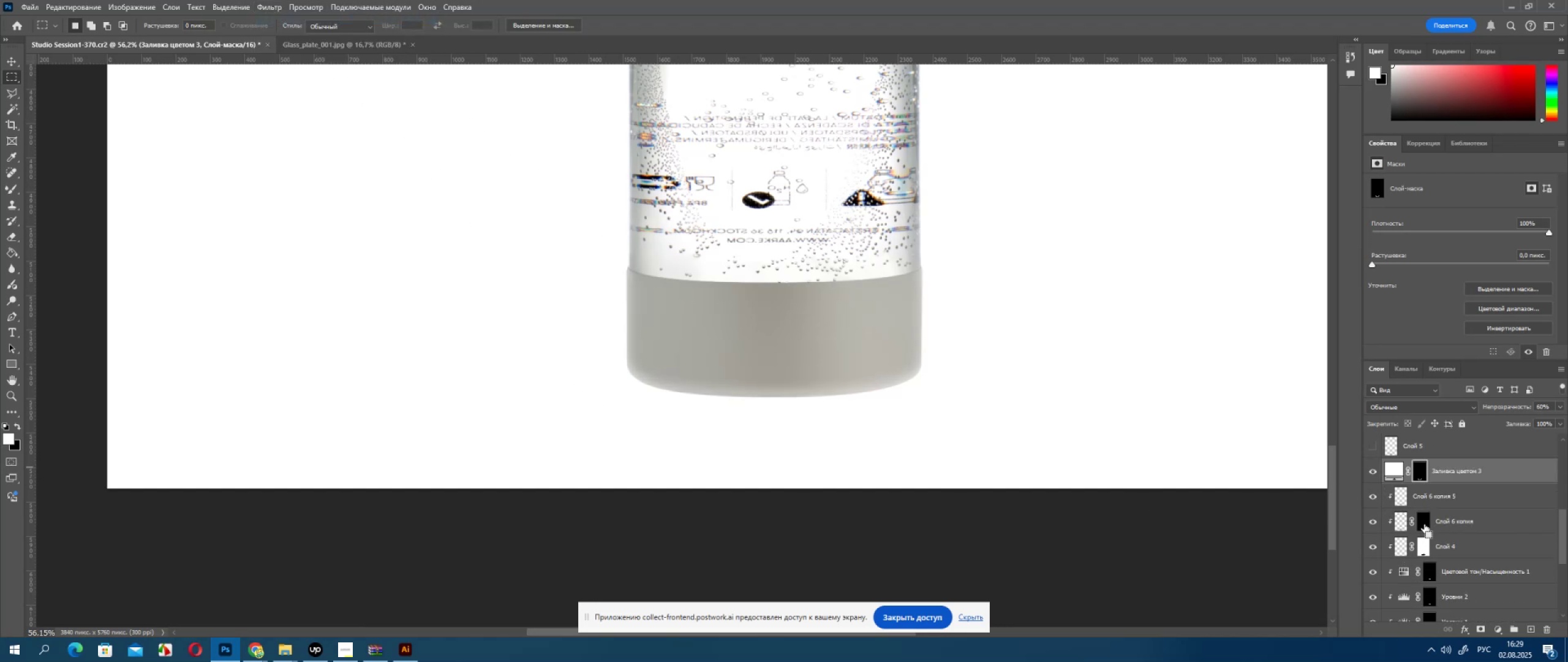 
left_click([1424, 525])
 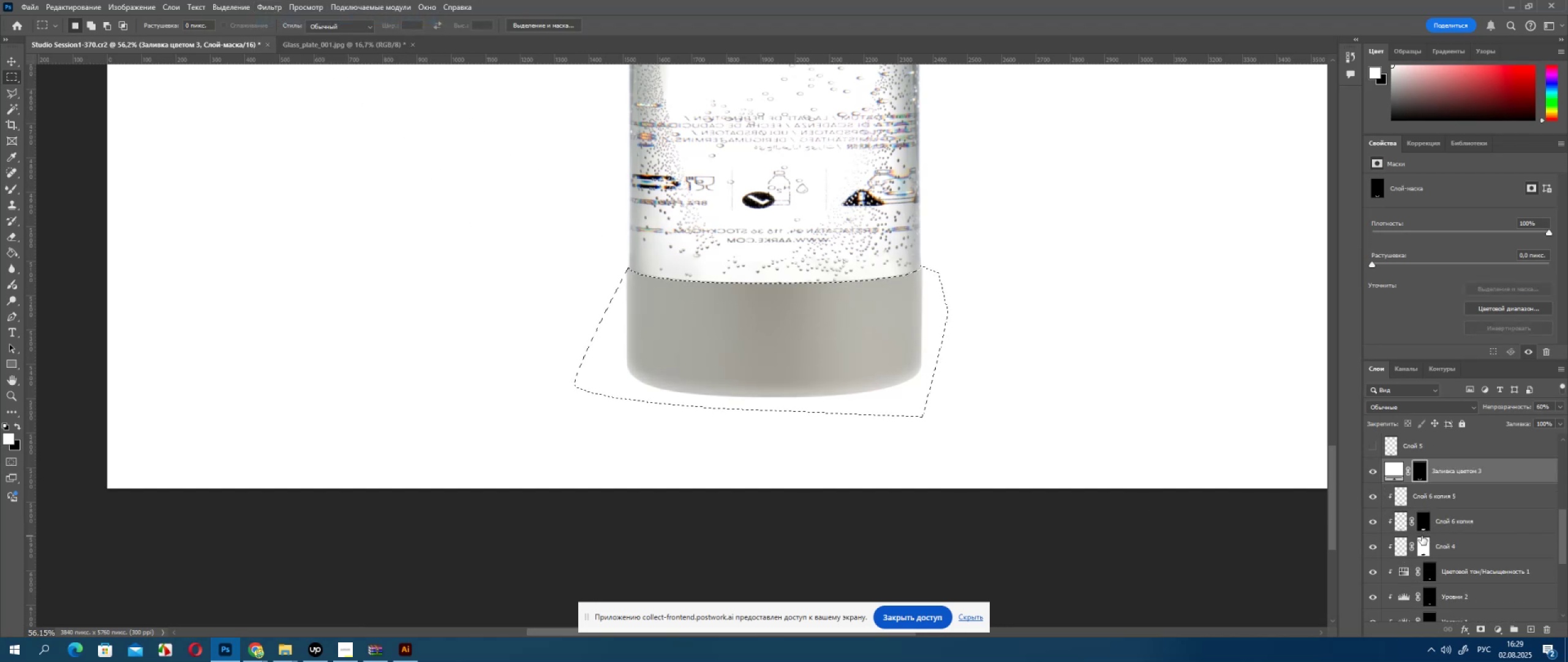 
scroll: coordinate [1438, 571], scroll_direction: down, amount: 6.0
 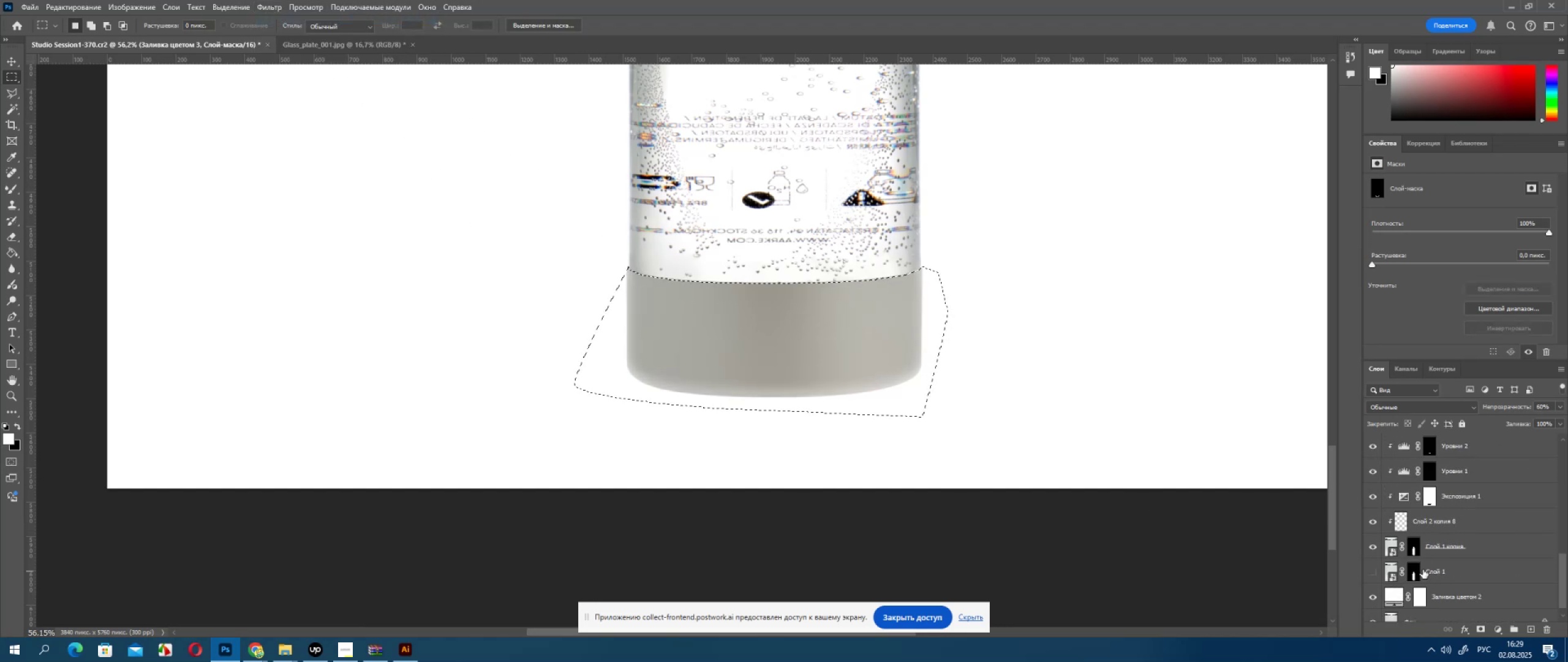 
hold_key(key=AltLeft, duration=0.43)
hold_key(key=ControlLeft, duration=0.43)
left_click([1417, 551])
 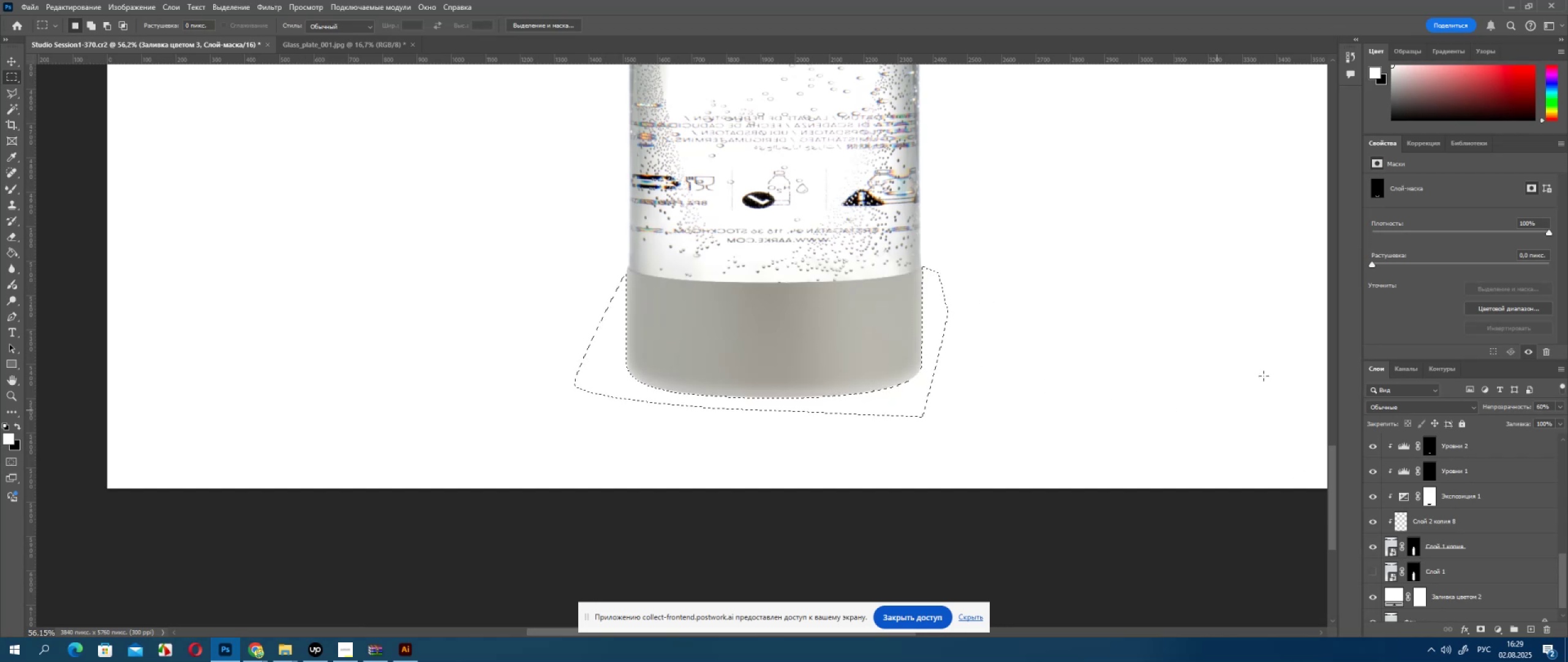 
scroll: coordinate [1510, 522], scroll_direction: up, amount: 5.0
 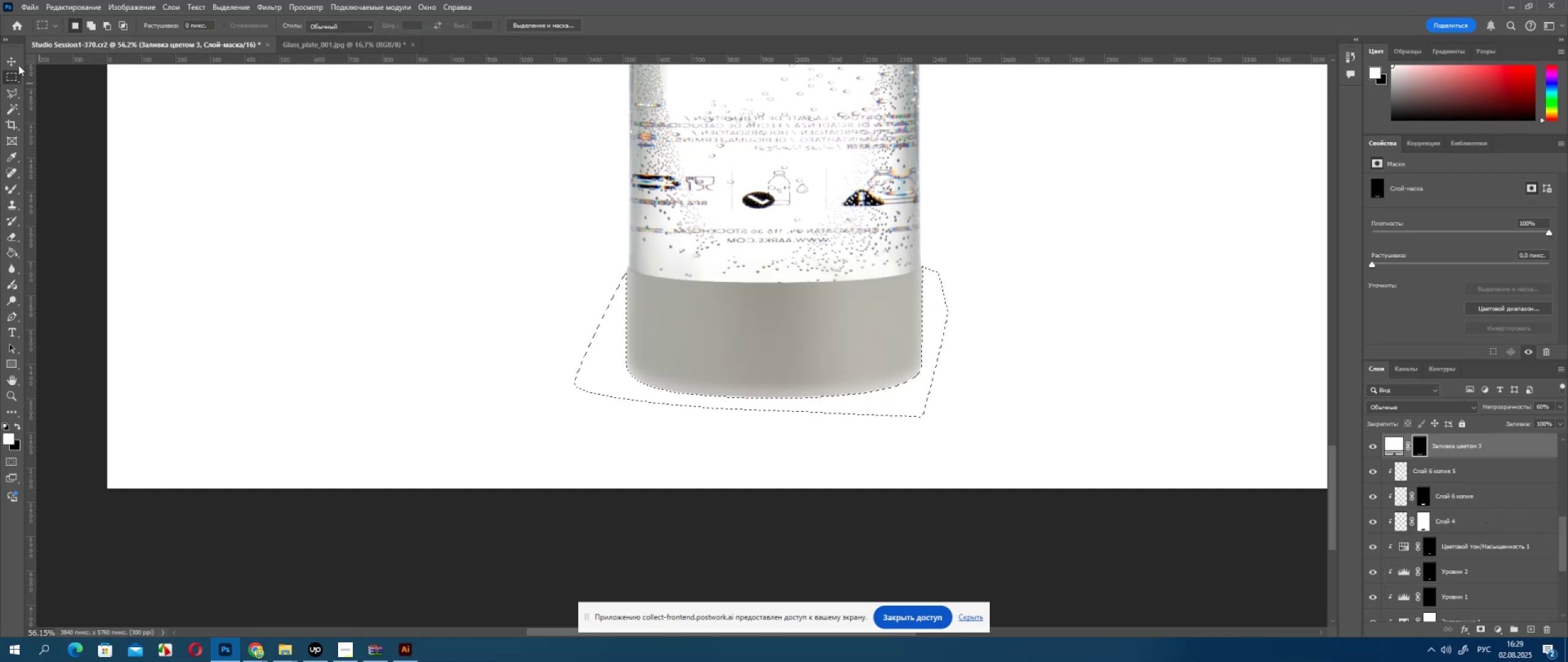 
key(ArrowUp)
 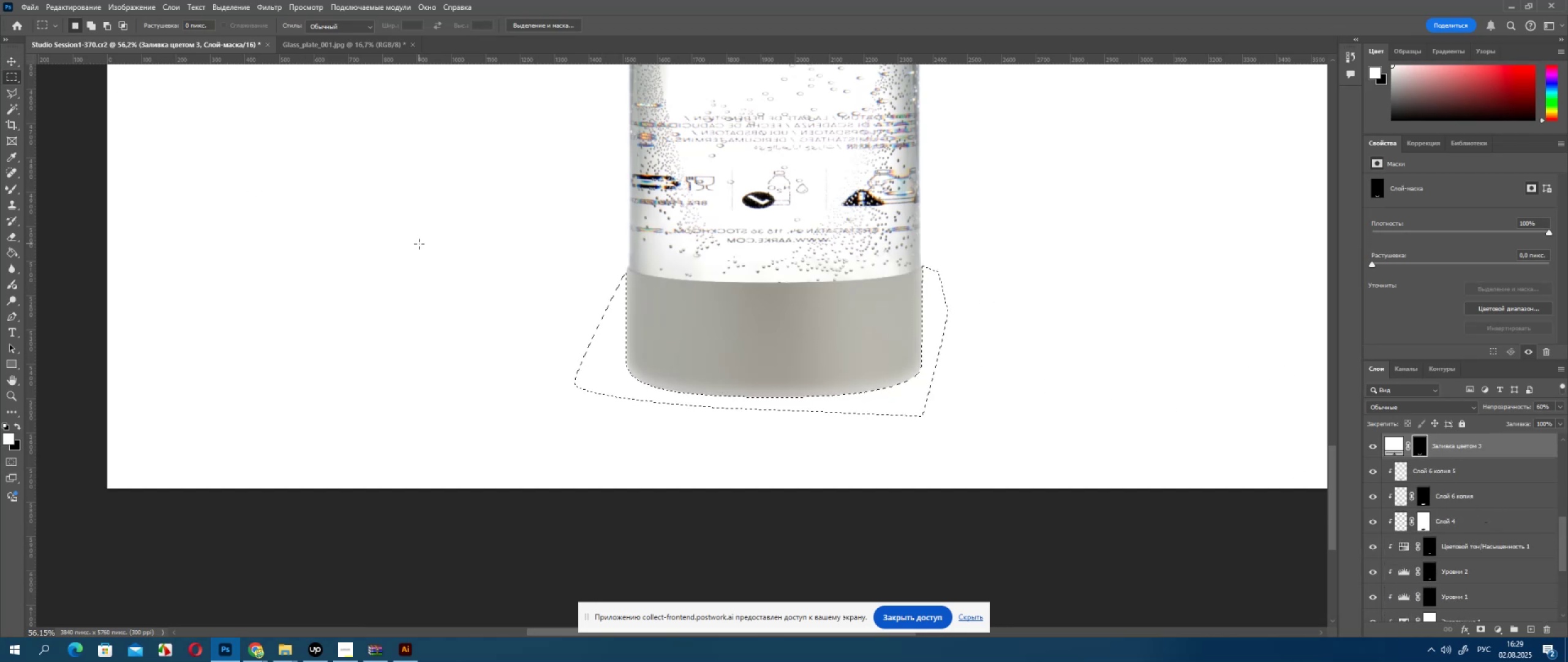 
key(ArrowUp)
 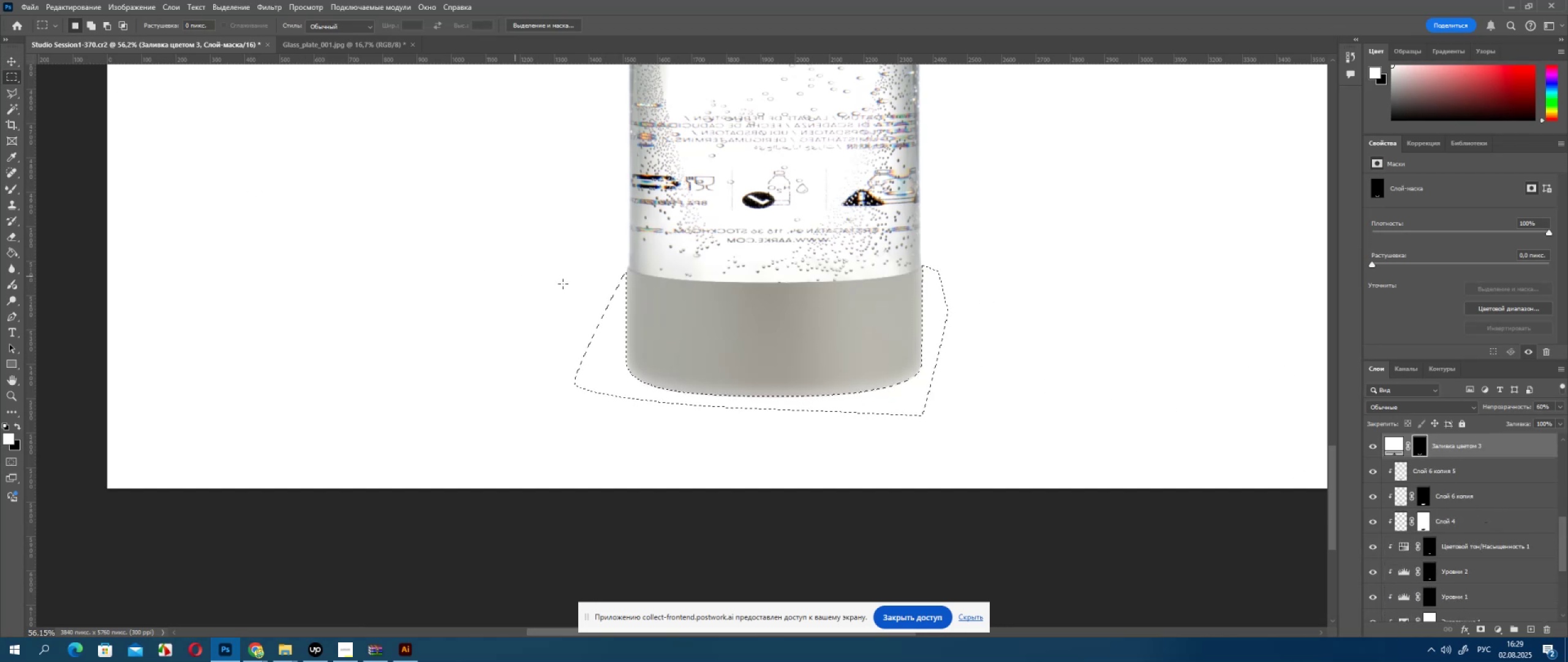 
key(ArrowUp)
 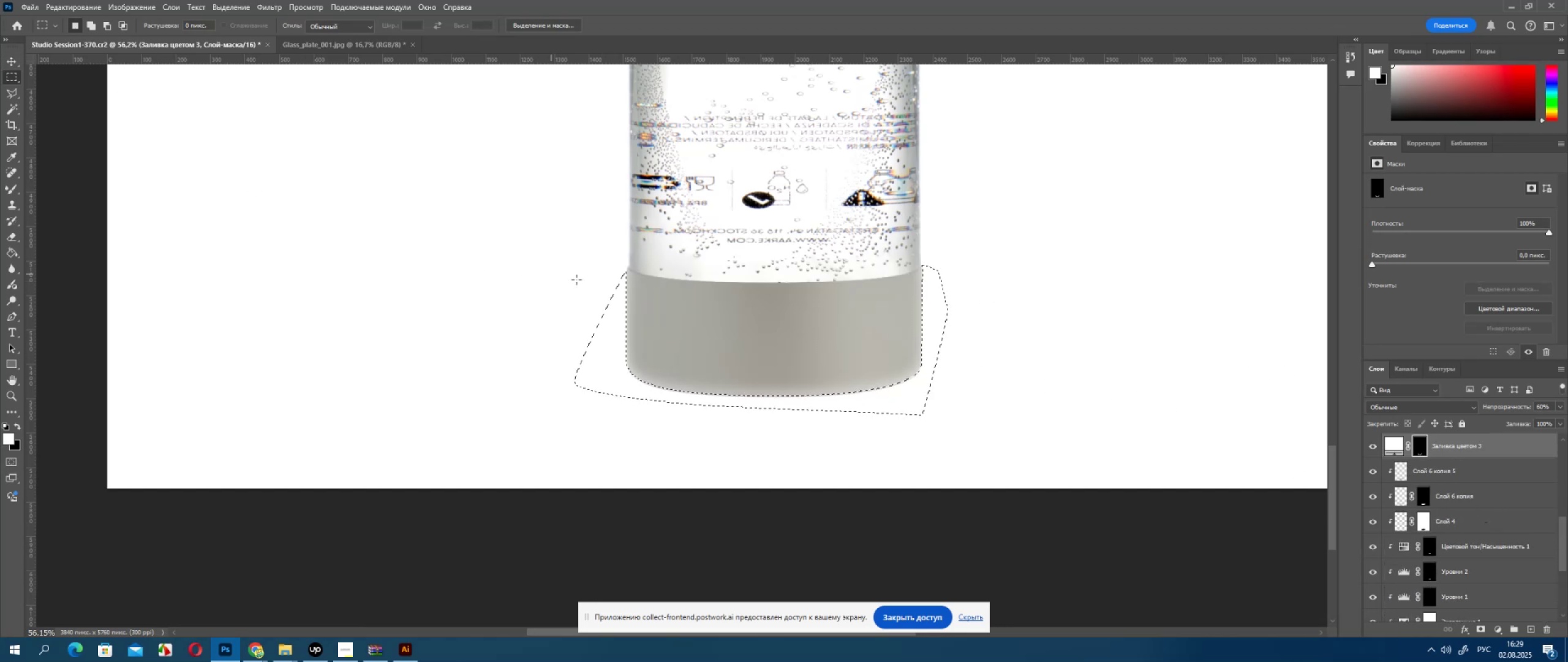 
key(ArrowUp)
 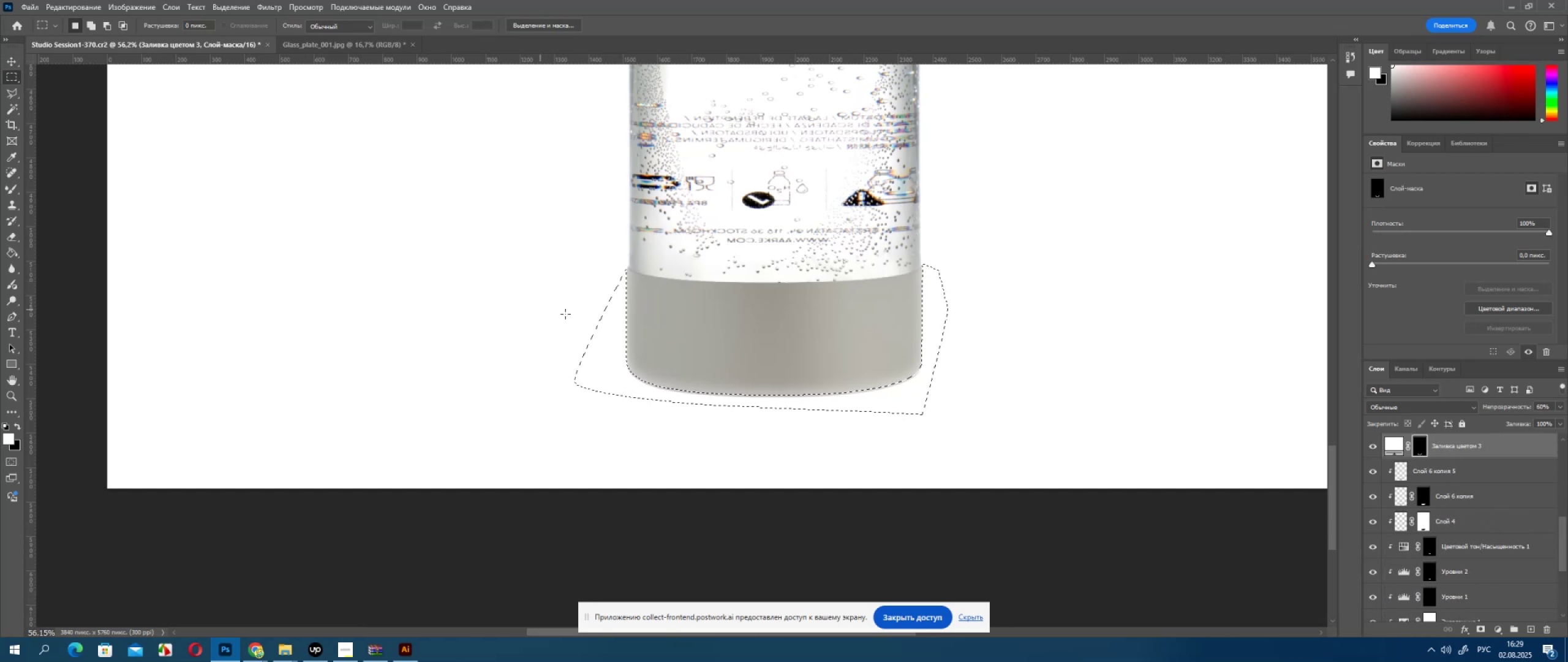 
hold_key(key=AltLeft, duration=0.56)
 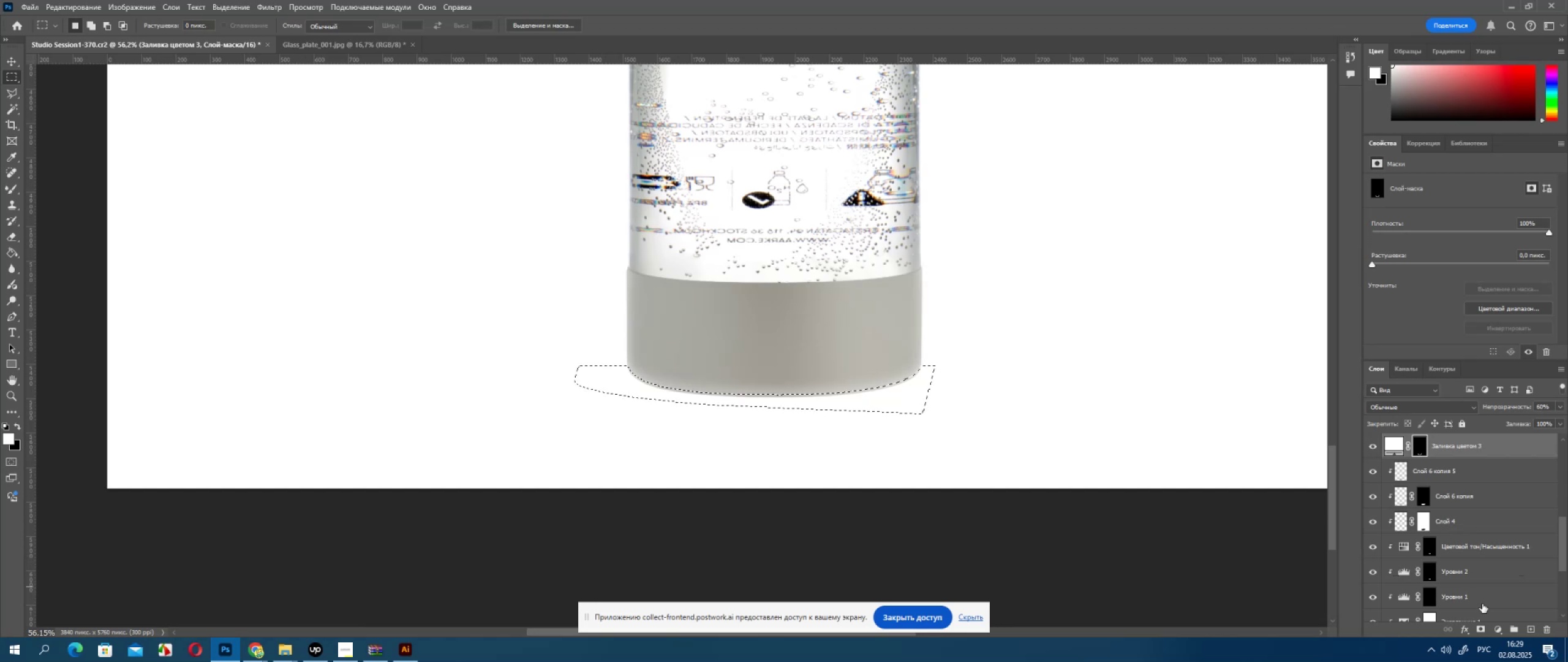 
left_click([1501, 627])
 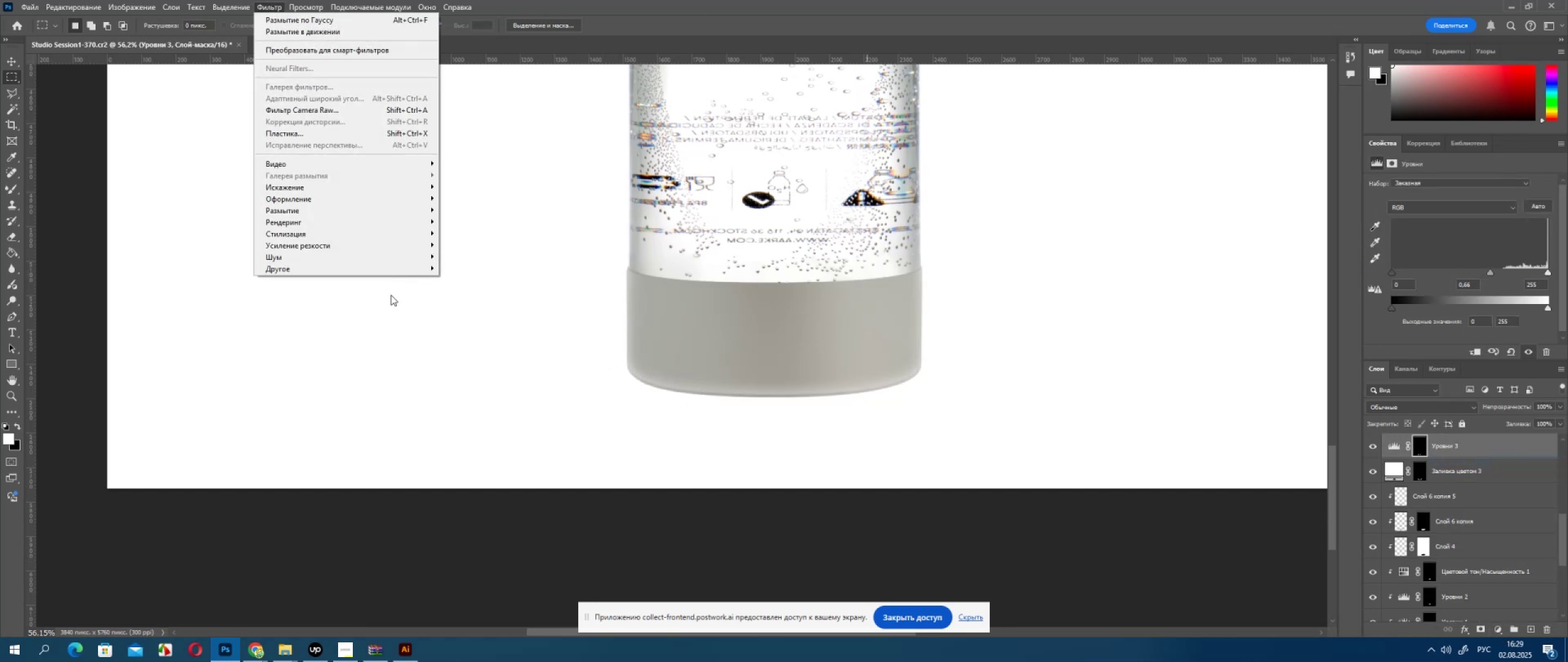 
wait(7.25)
 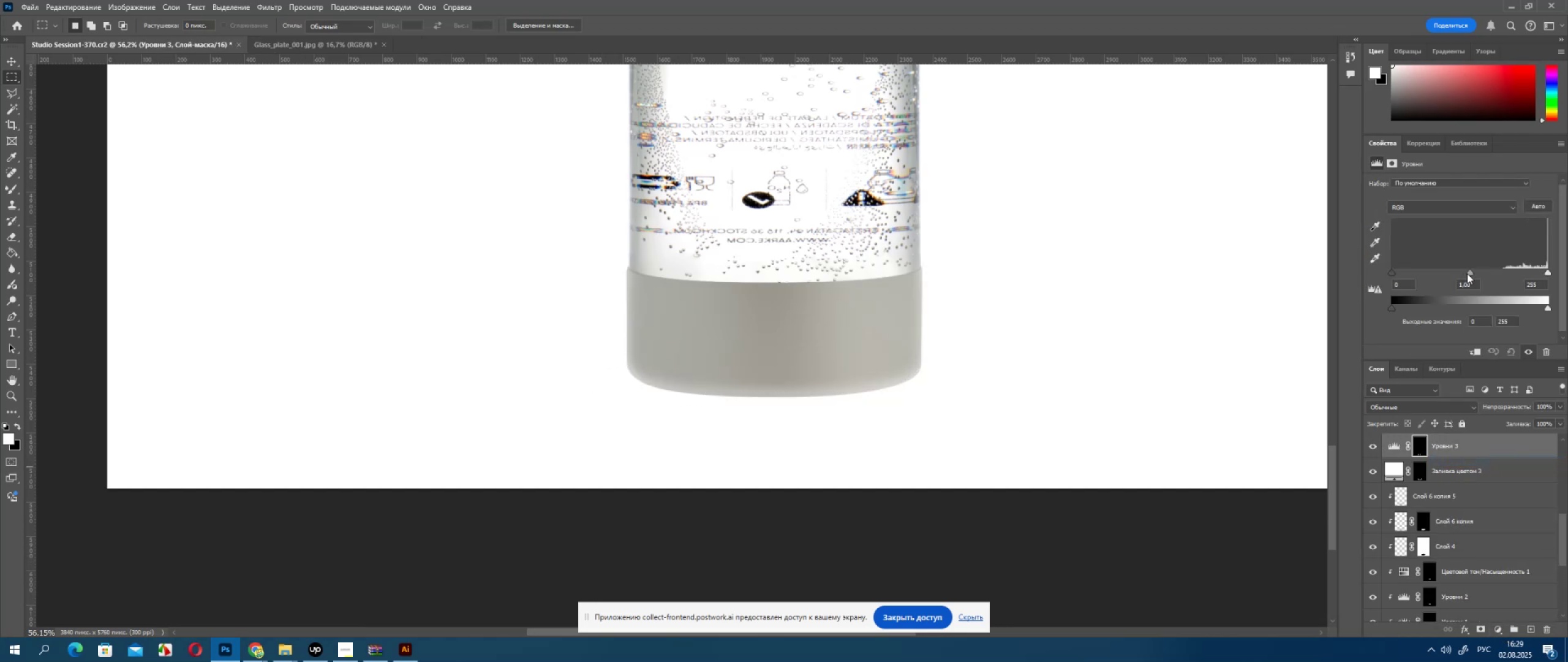 
left_click([526, 278])
 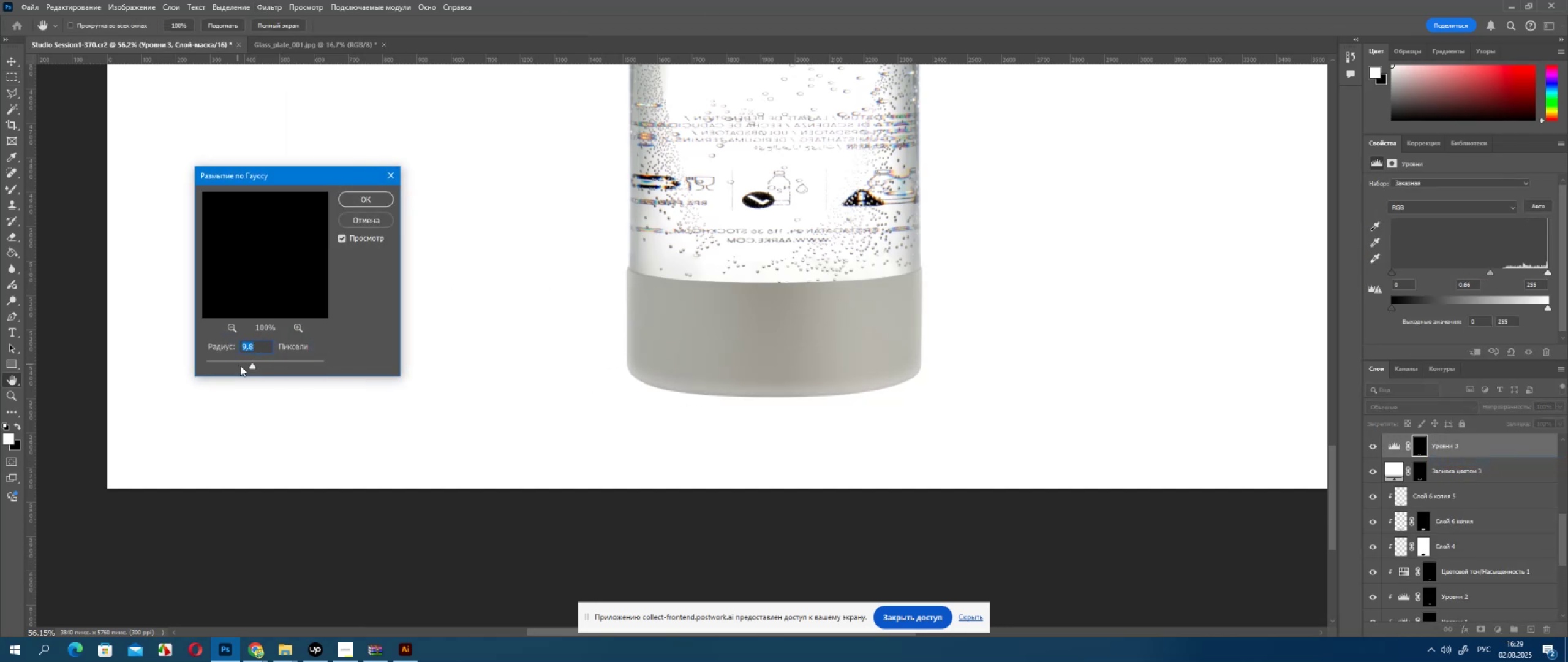 
left_click([245, 362])
 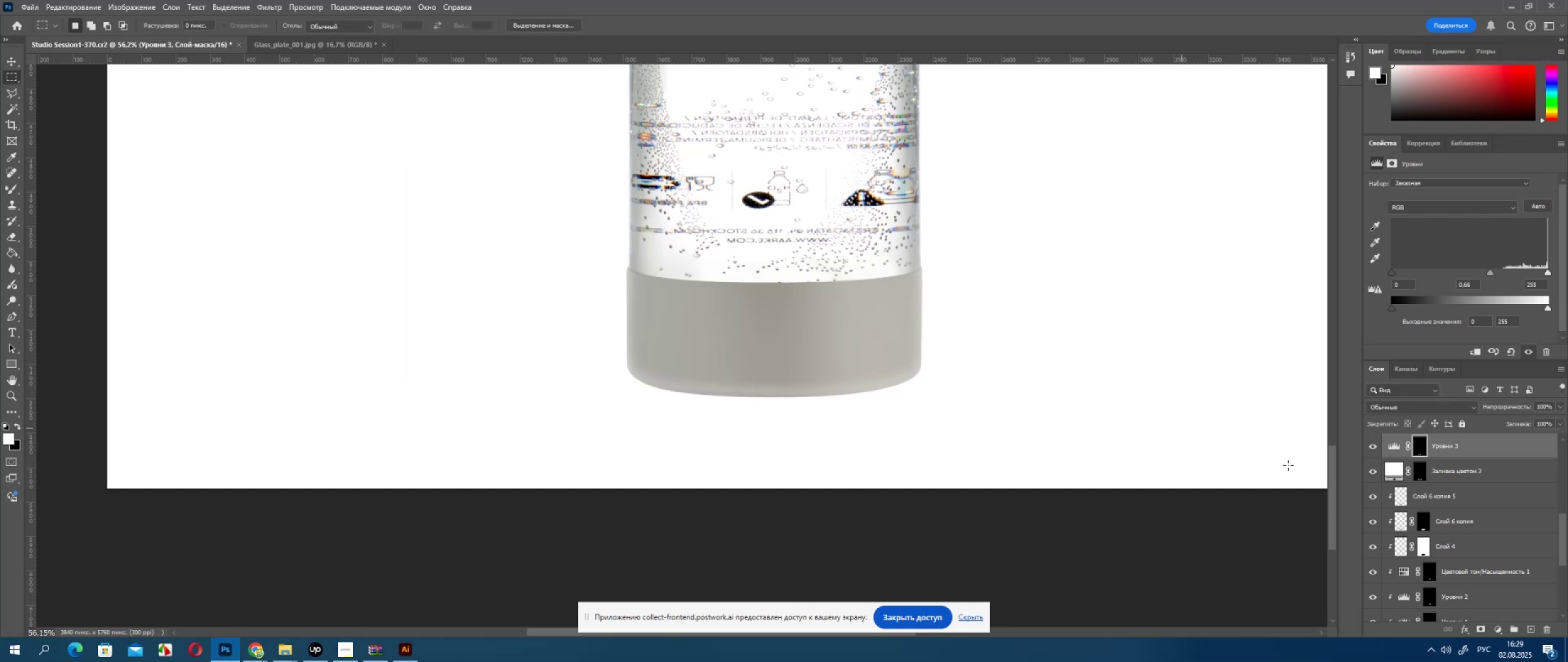 
left_click([1377, 471])
 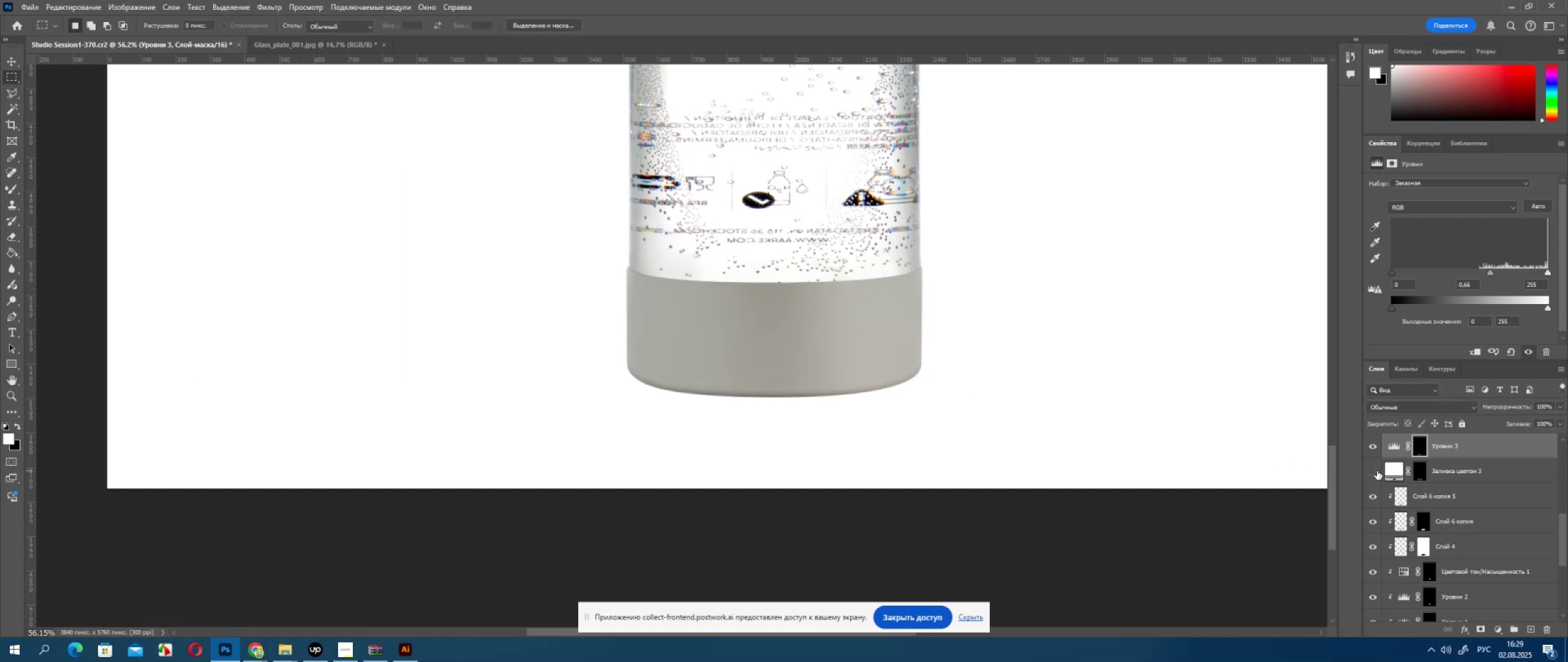 
left_click([1377, 471])
 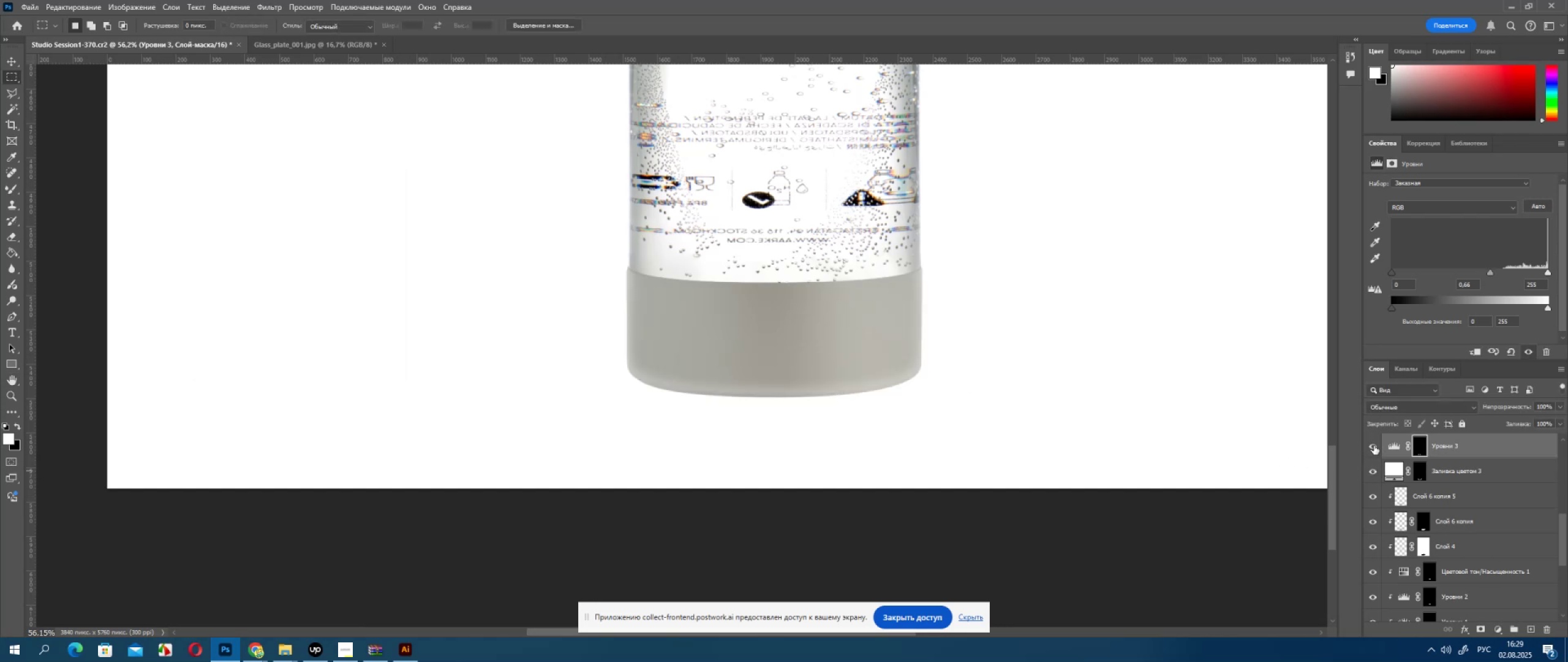 
left_click([1374, 446])
 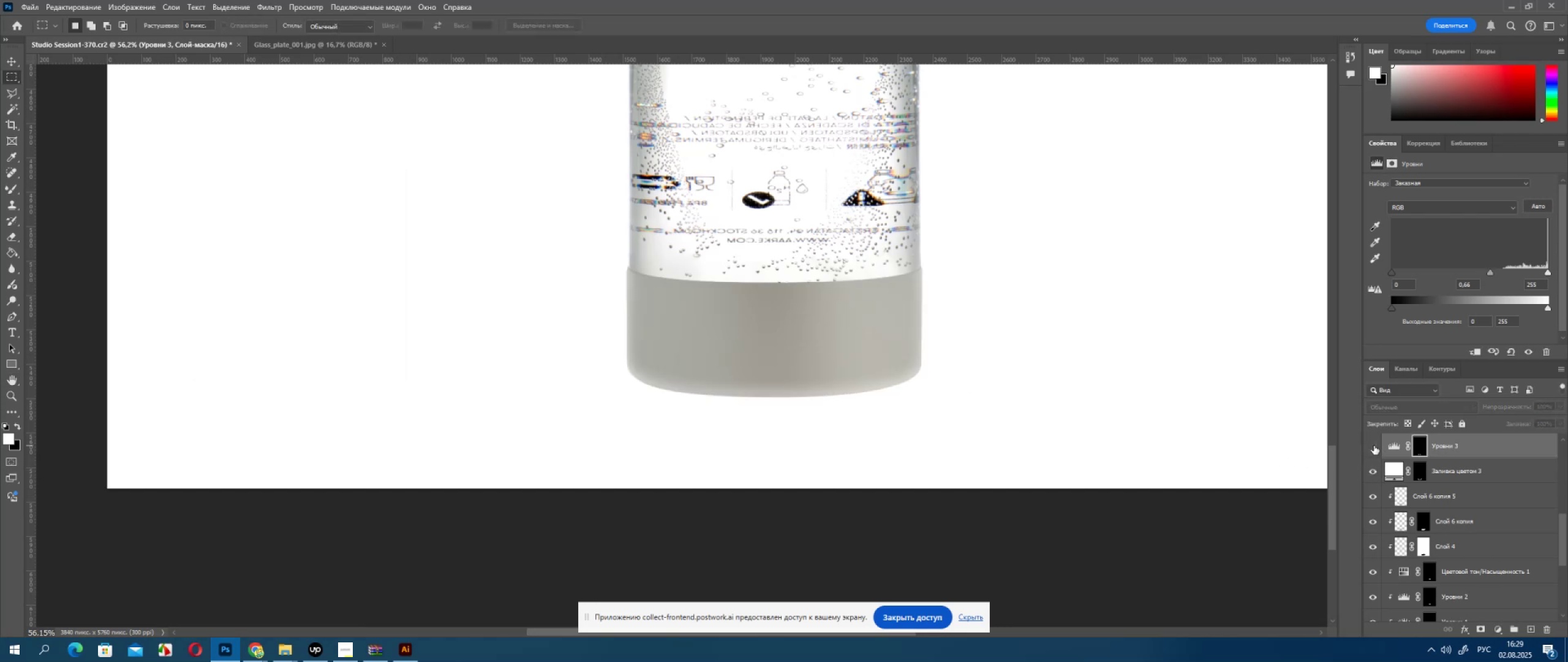 
left_click([1374, 446])
 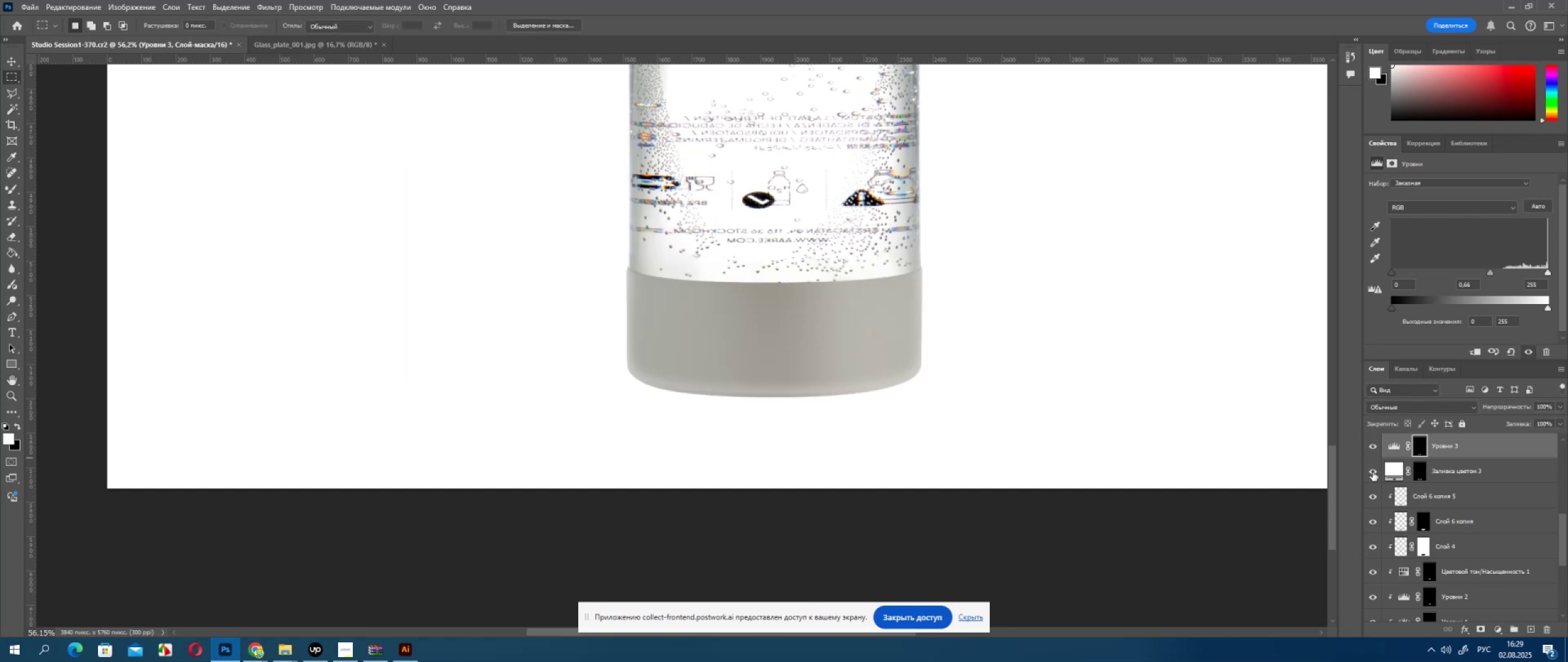 
left_click([1373, 473])
 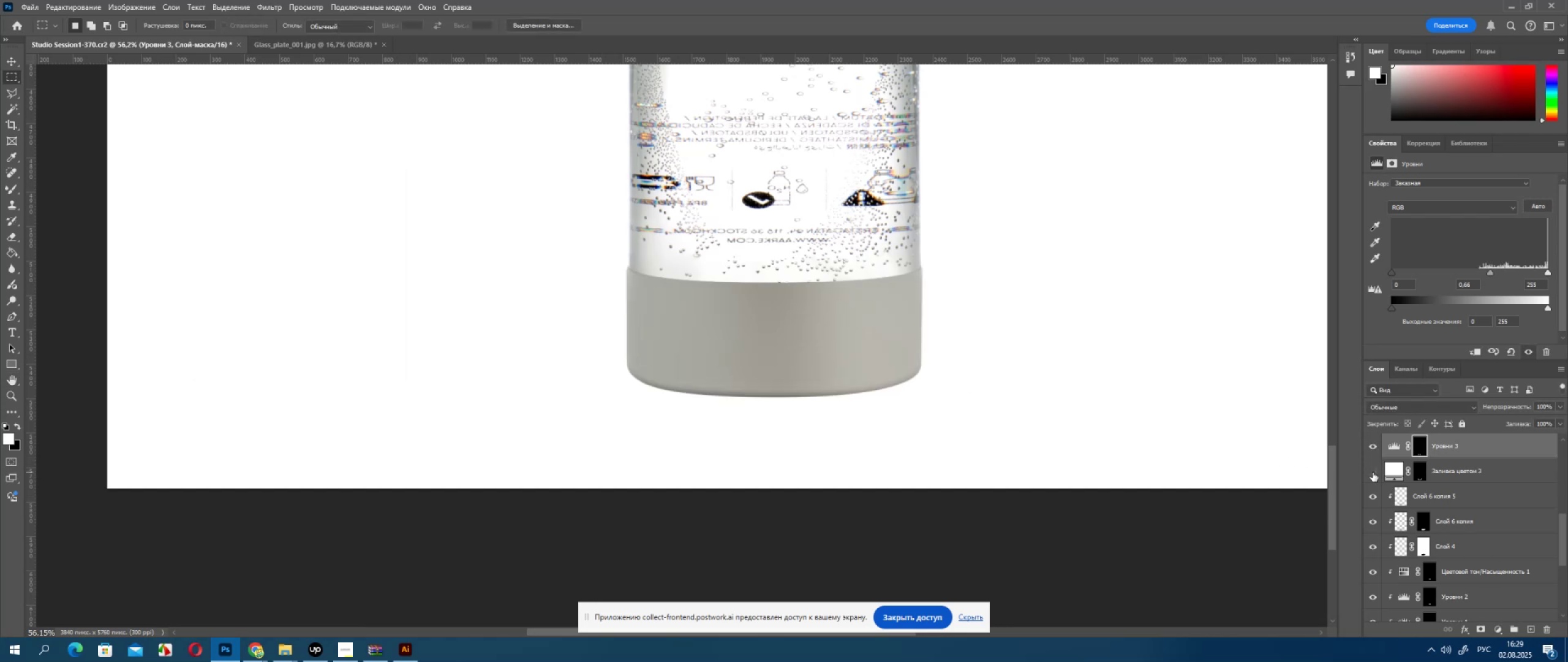 
left_click([1373, 473])
 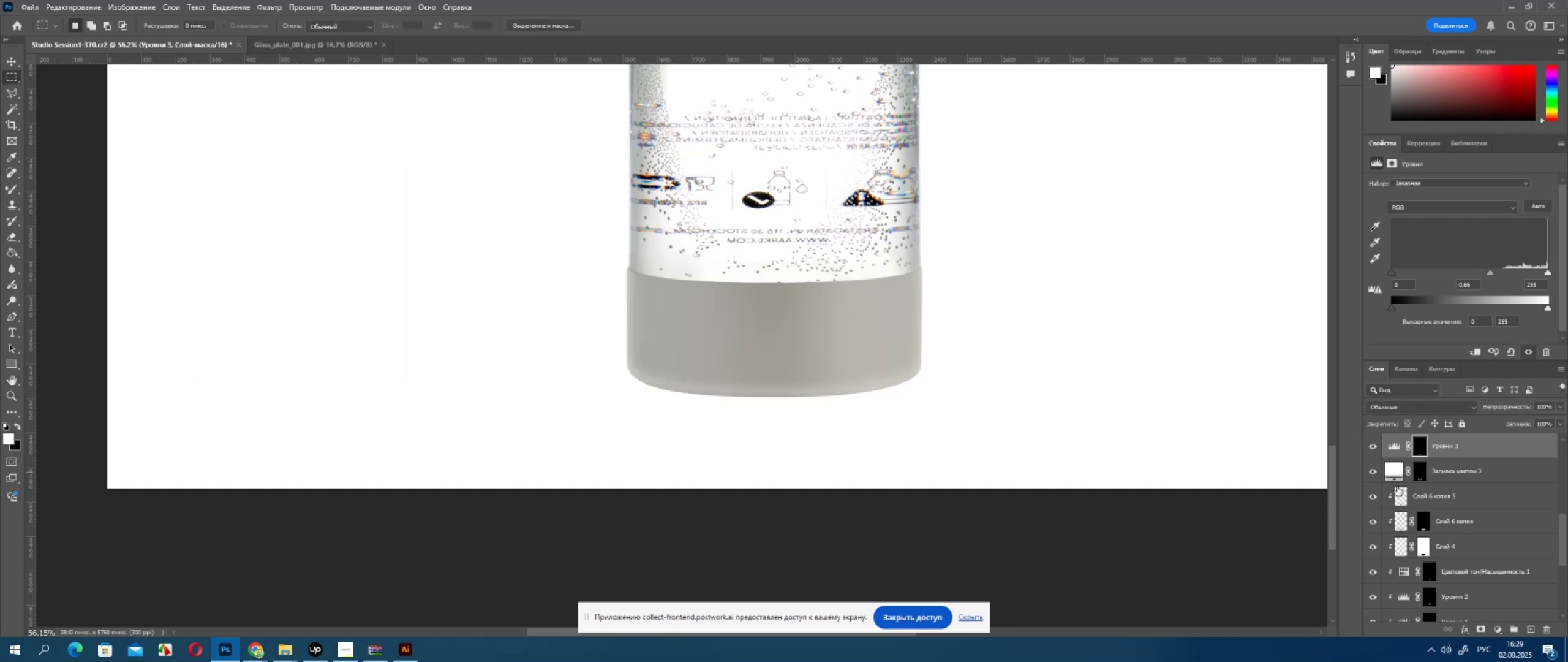 
scroll: coordinate [1031, 473], scroll_direction: up, amount: 4.0
 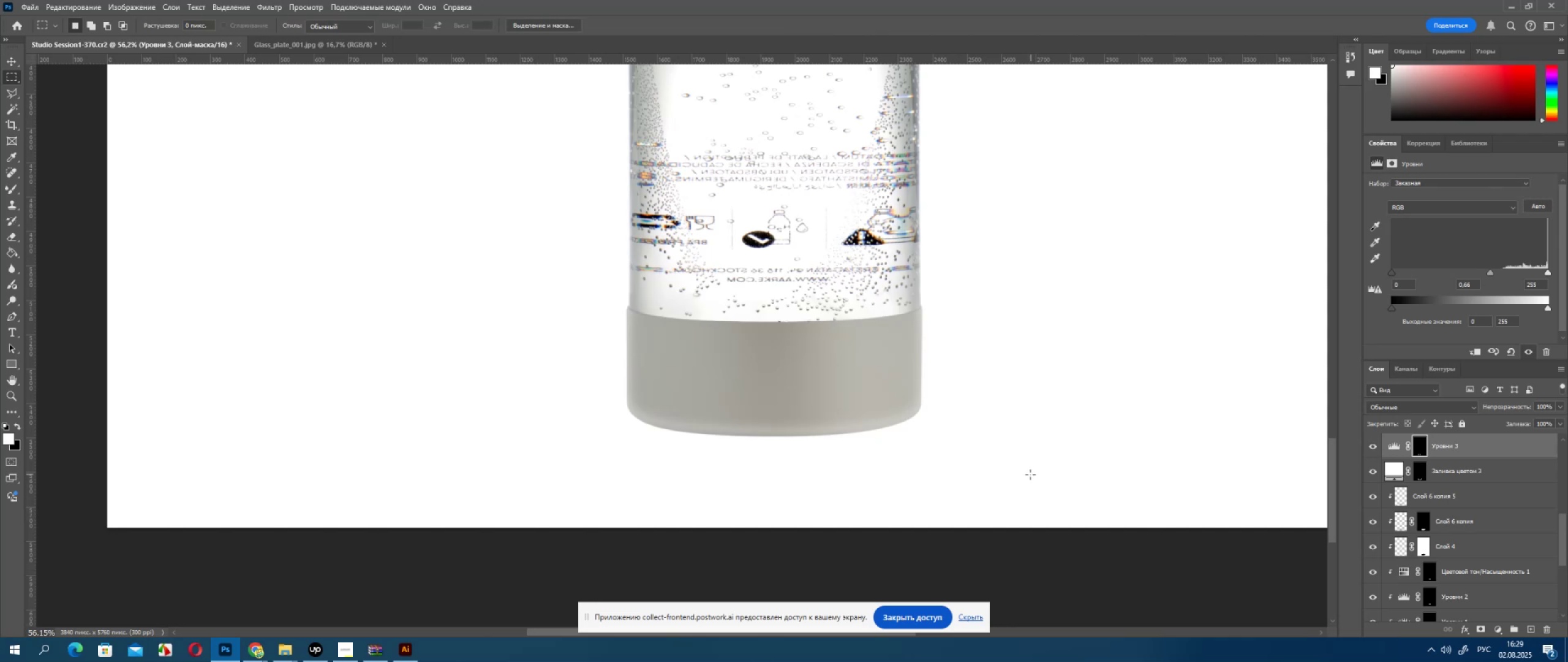 
hold_key(key=AltLeft, duration=0.54)
scroll: coordinate [1015, 461], scroll_direction: down, amount: 9.0
 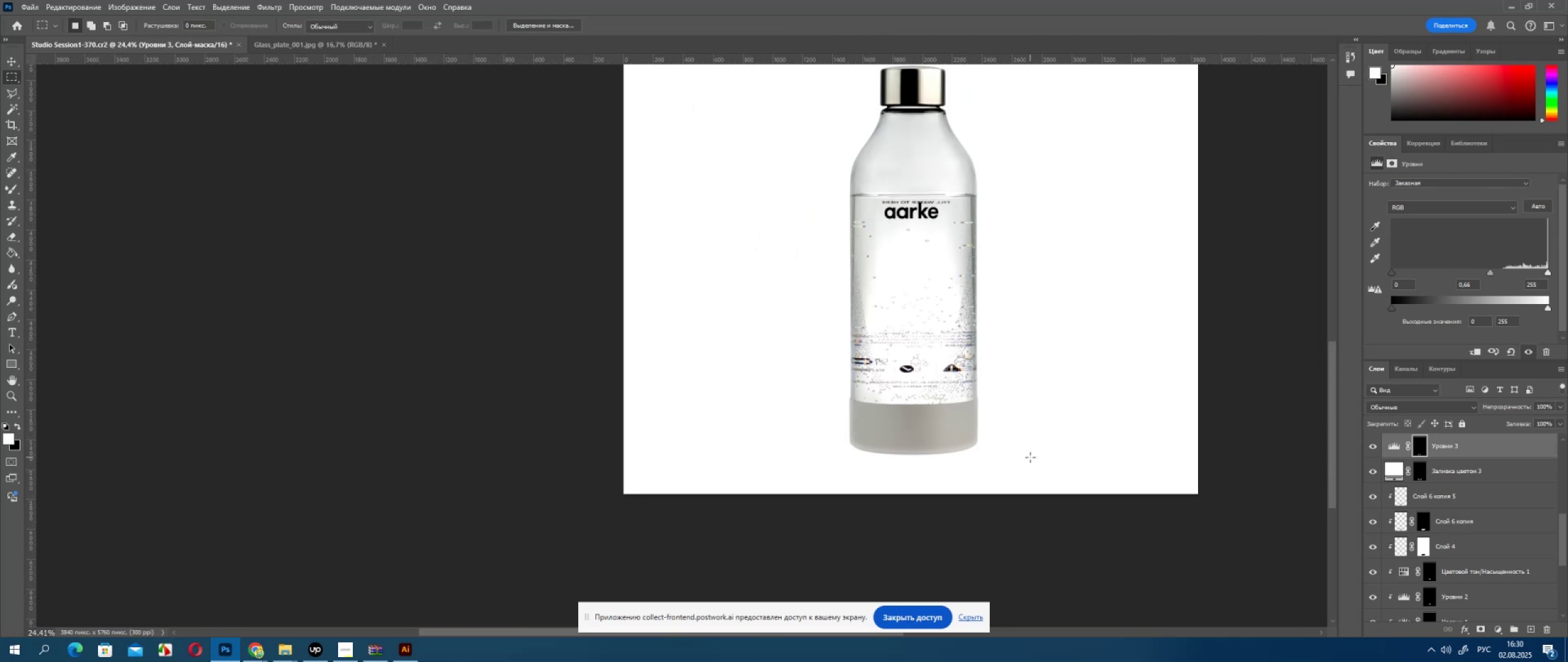 
key(Alt+AltLeft)
 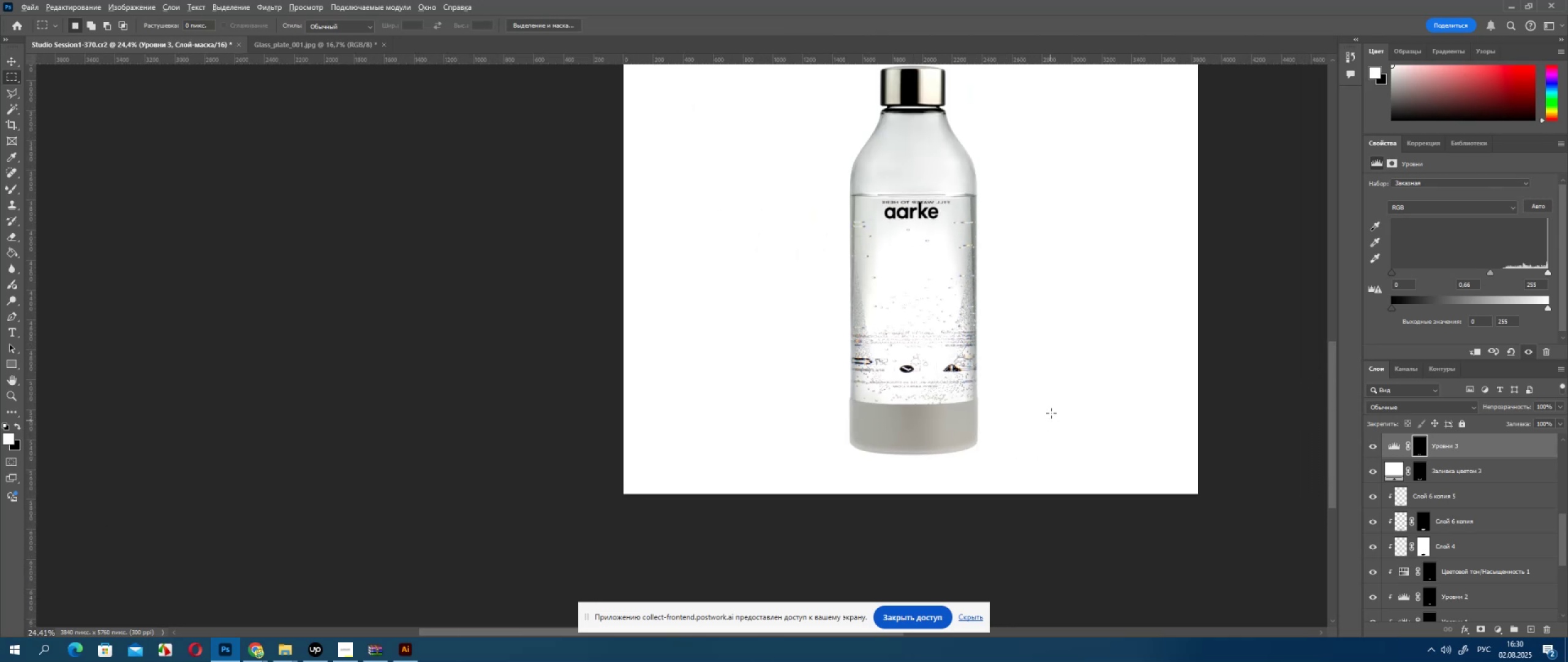 
scroll: coordinate [1051, 409], scroll_direction: down, amount: 4.0
 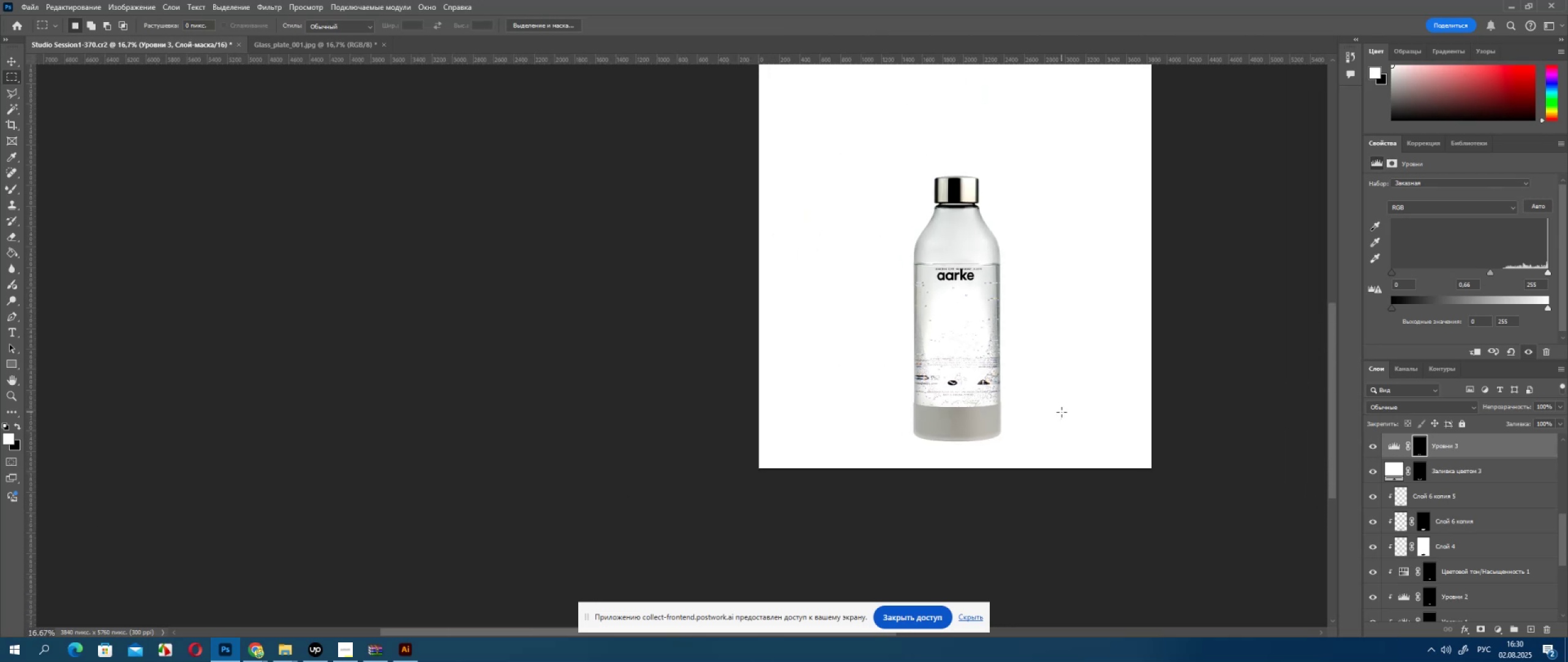 
hold_key(key=AltLeft, duration=0.38)
scroll: coordinate [1061, 412], scroll_direction: up, amount: 2.0
 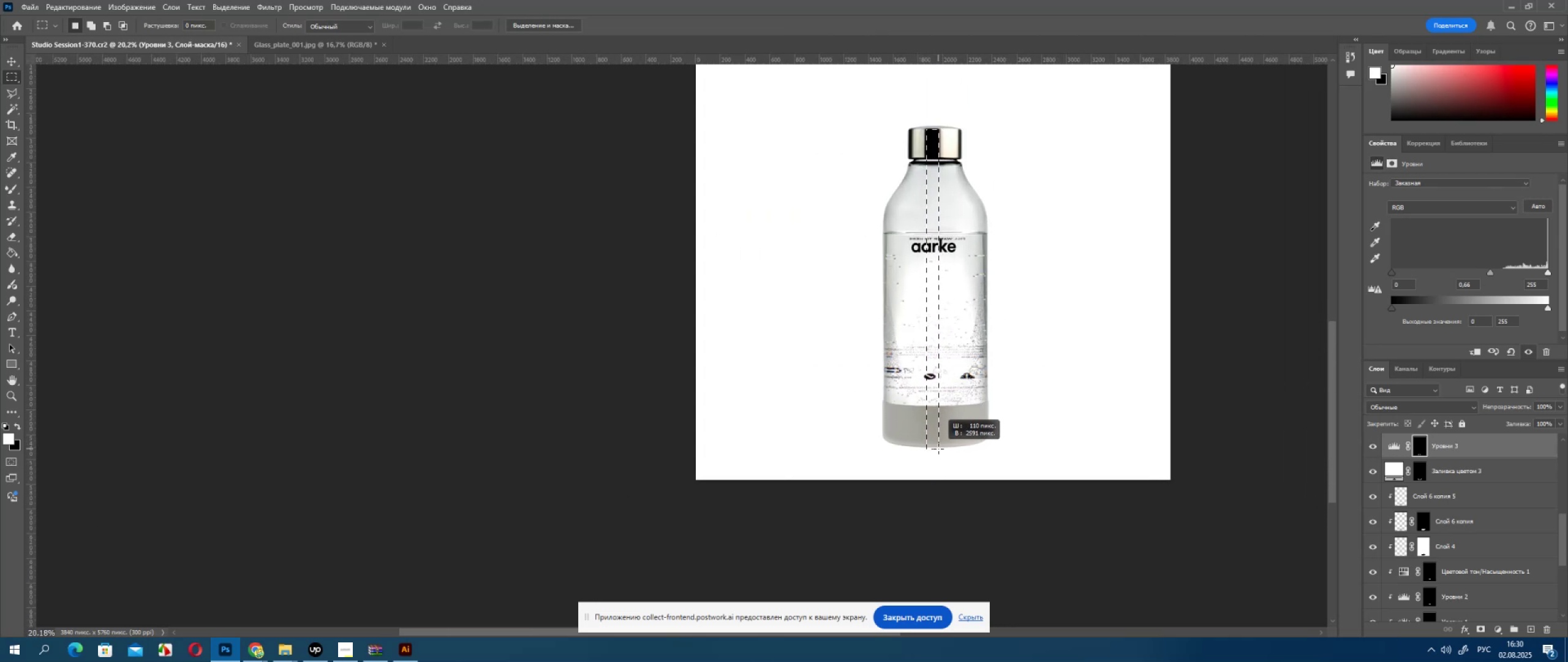 
wait(7.52)
 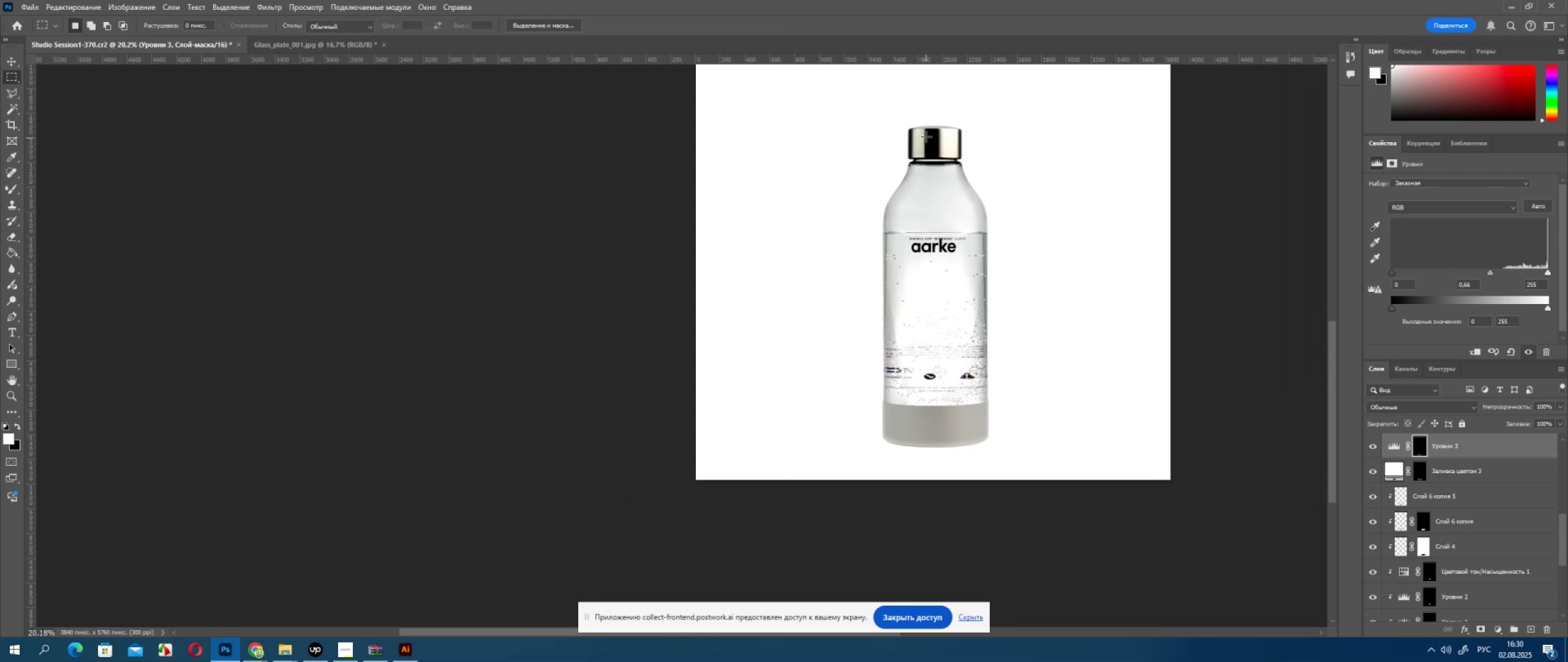 
hold_key(key=AltLeft, duration=0.68)
 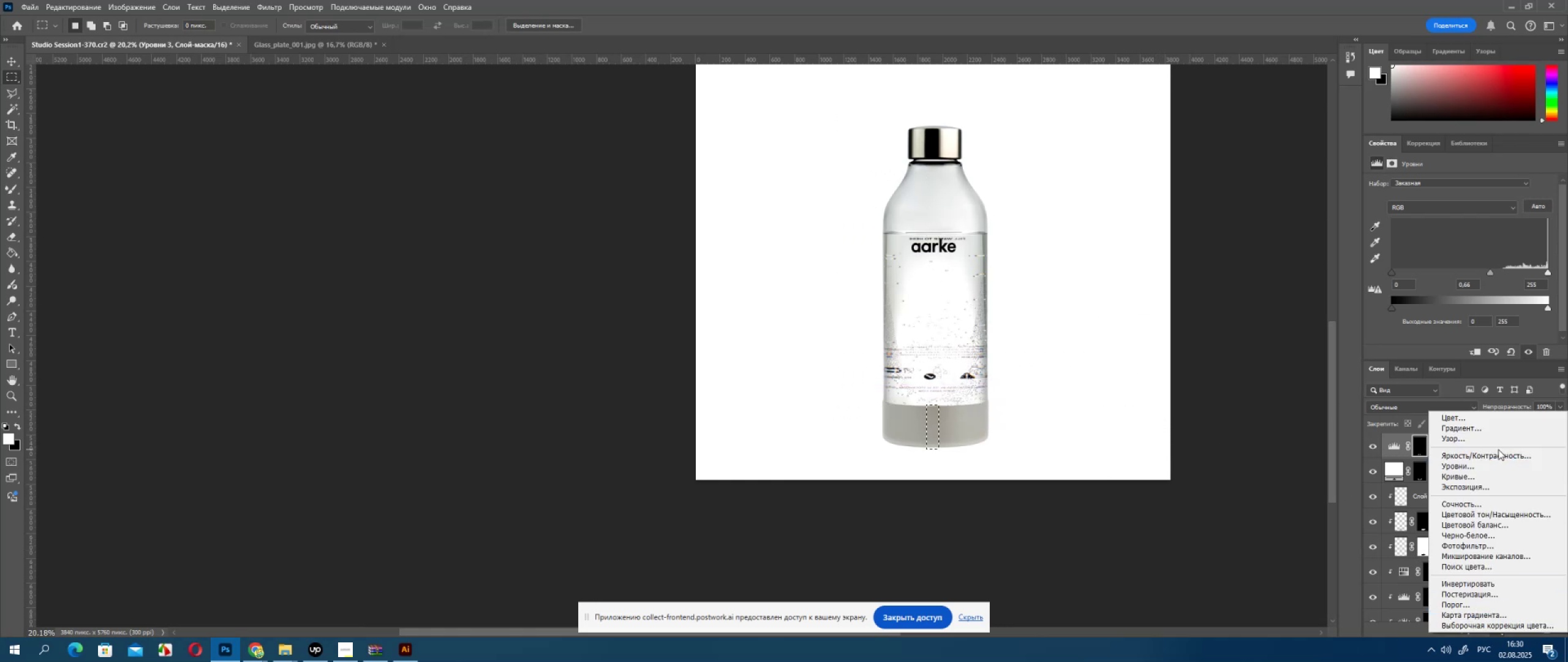 
left_click([1496, 466])
 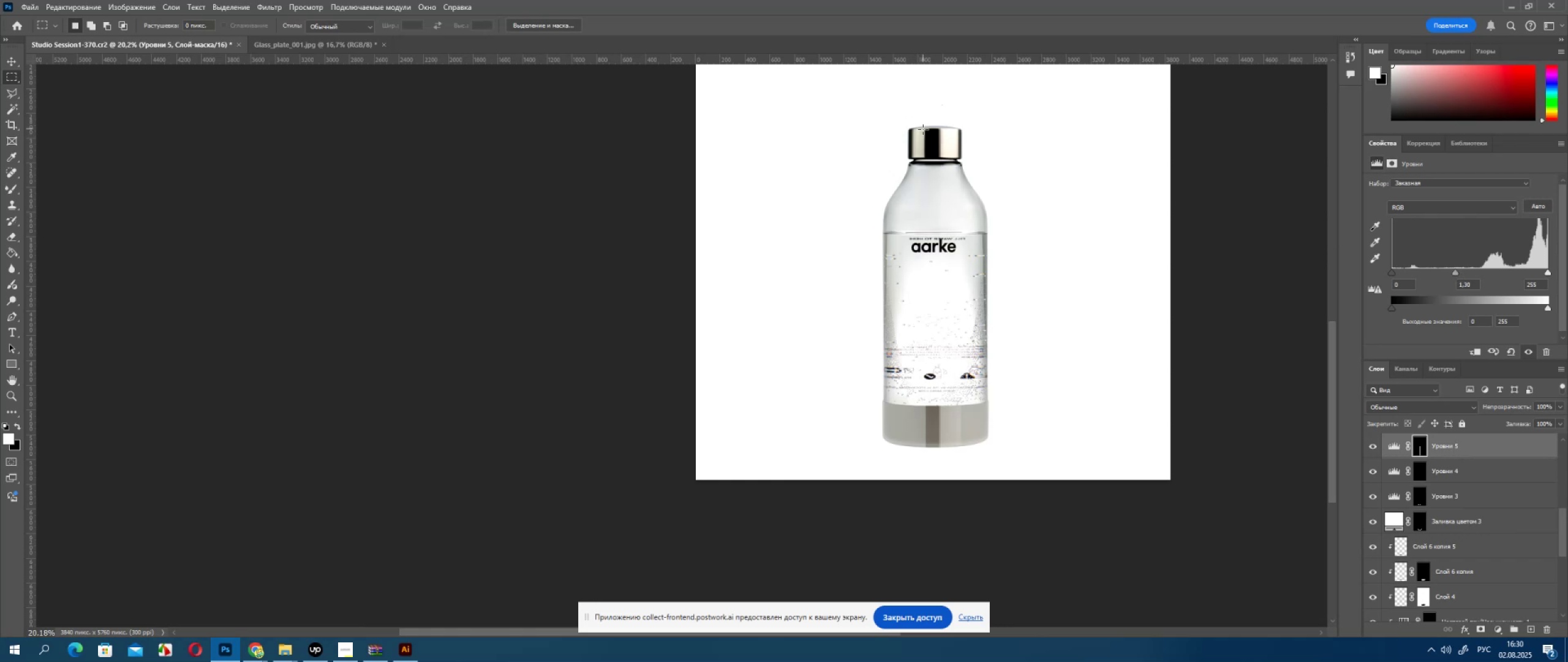 
wait(21.79)
 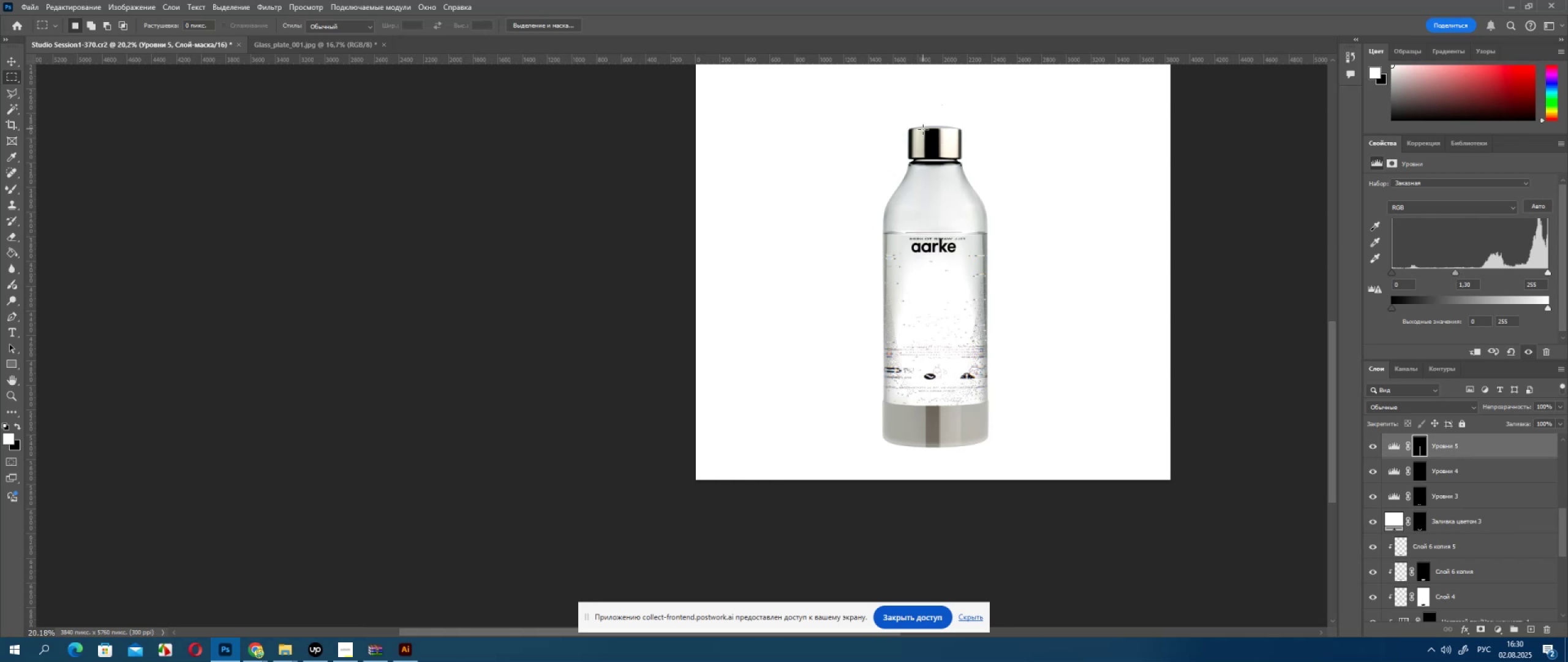 
left_click([1498, 629])
 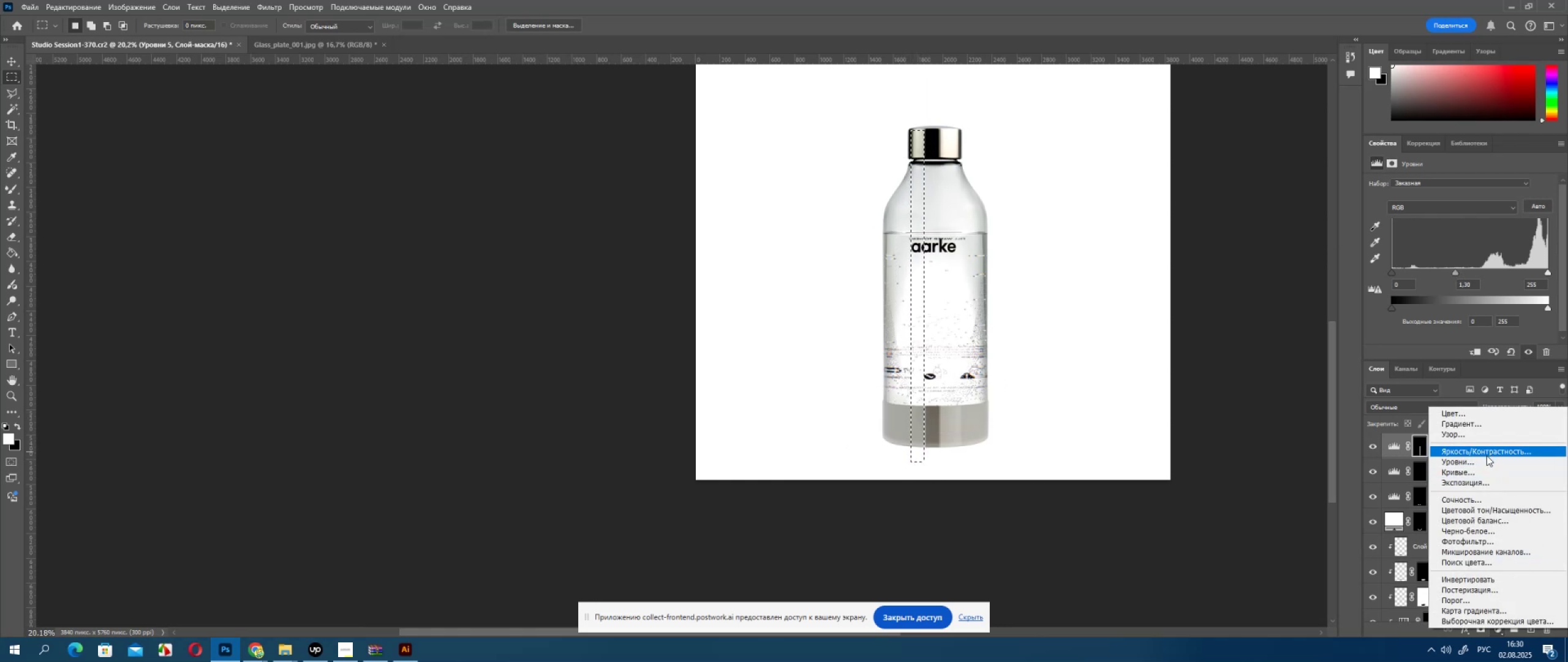 
left_click([1486, 459])
 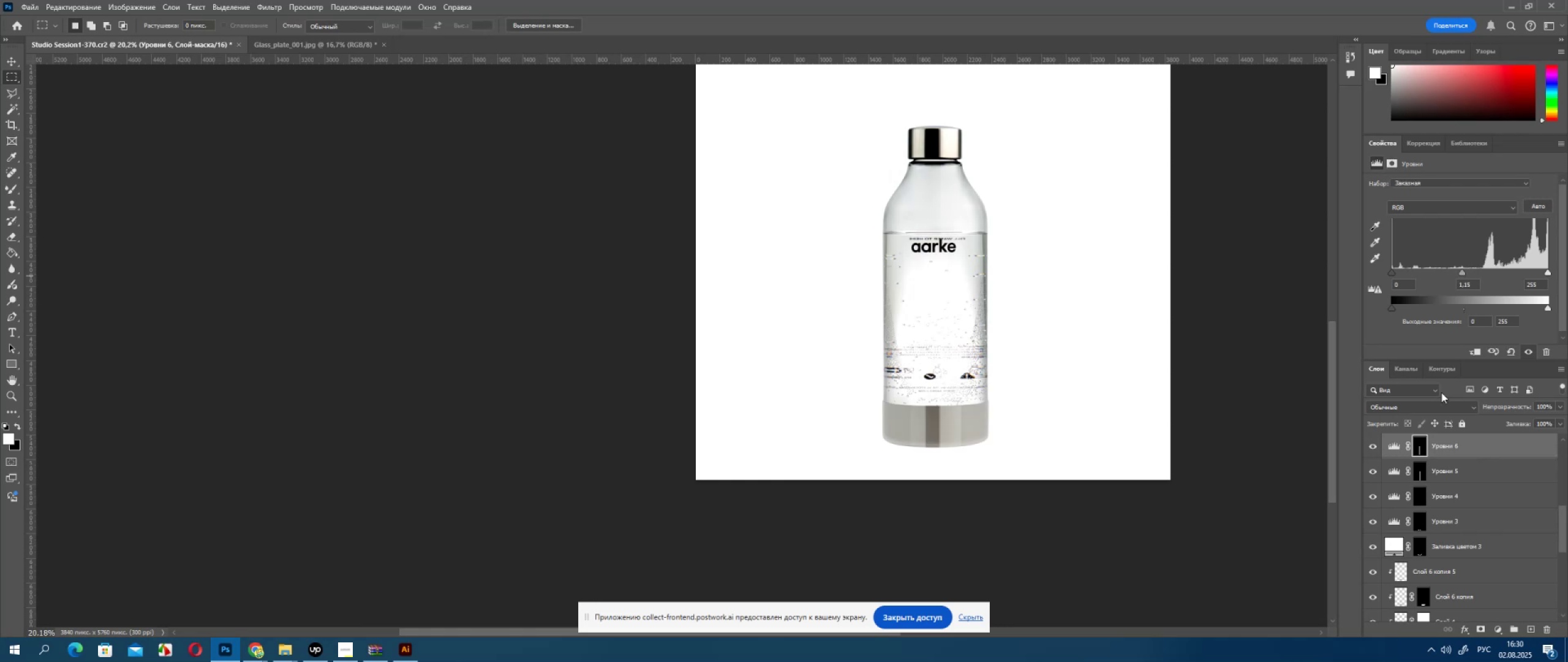 
left_click([1394, 474])
 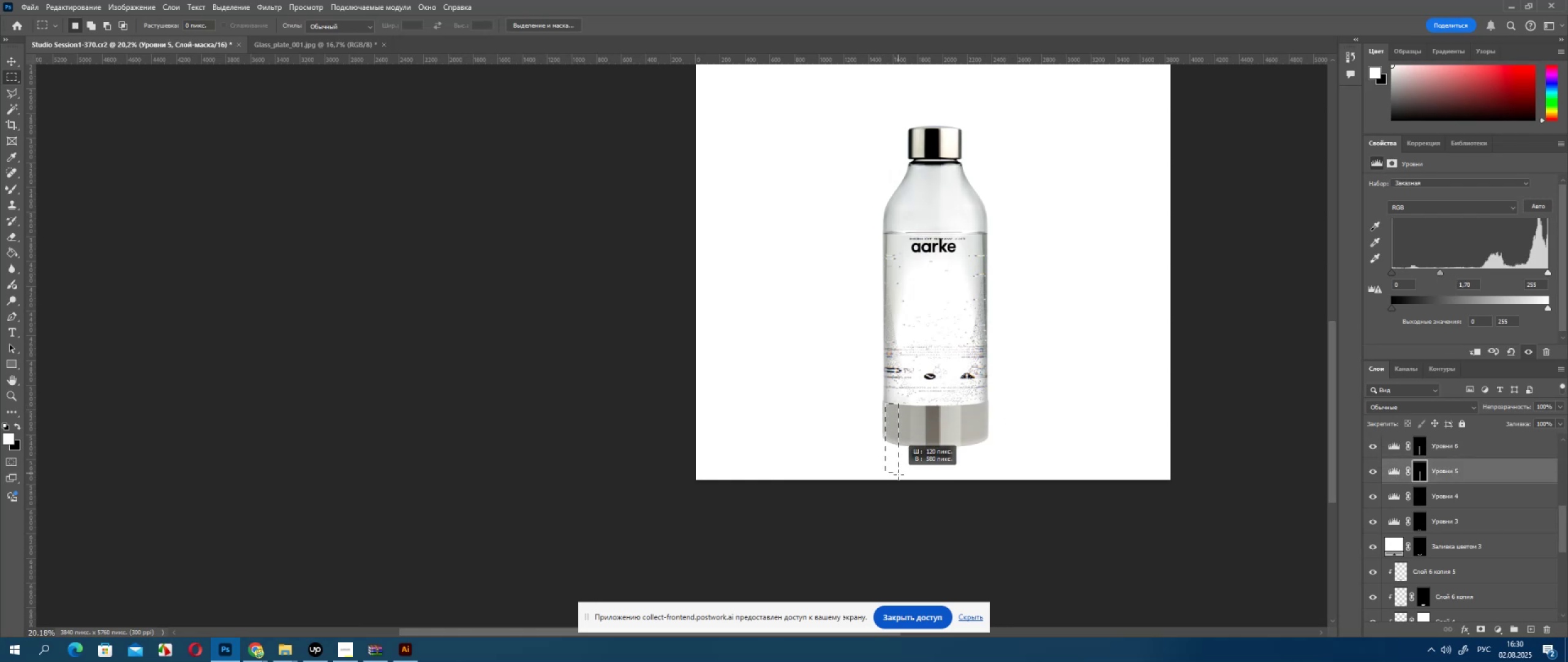 
wait(5.51)
 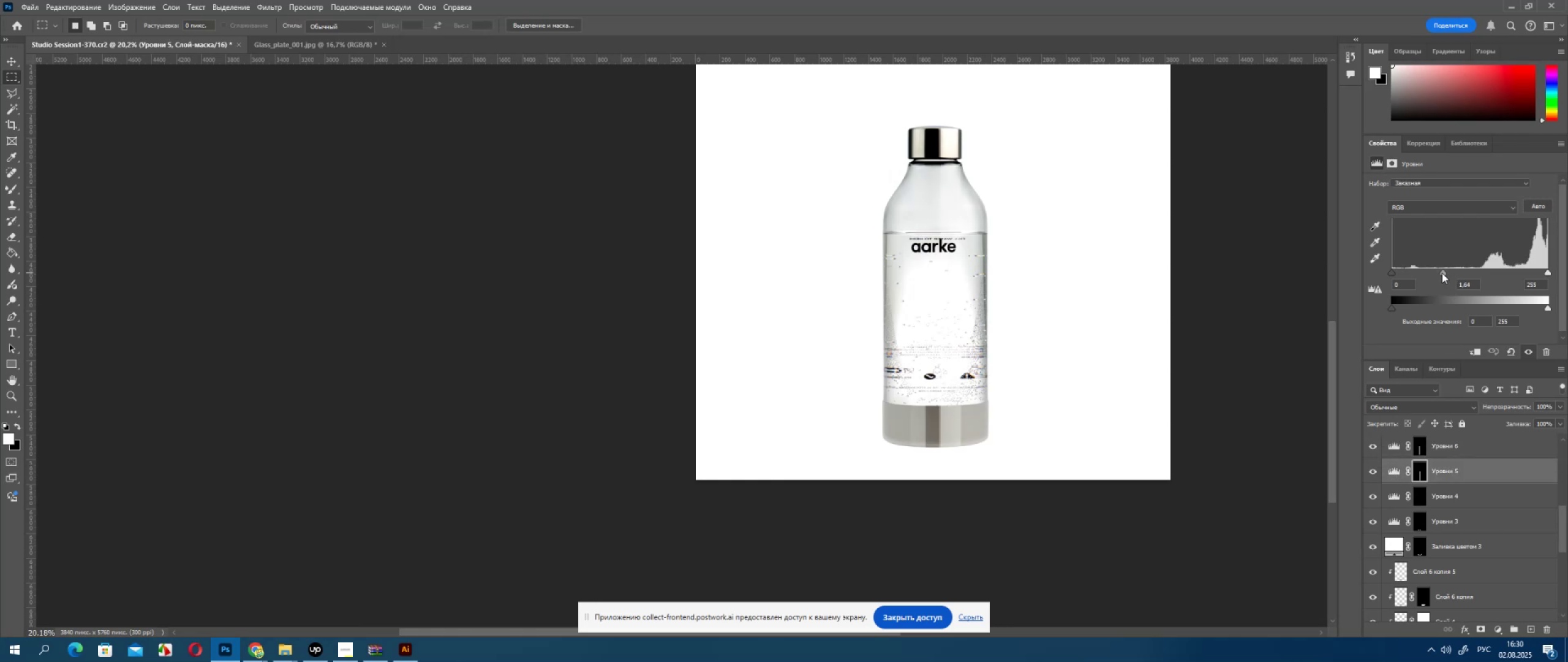 
hold_key(key=ShiftLeft, duration=1.01)
 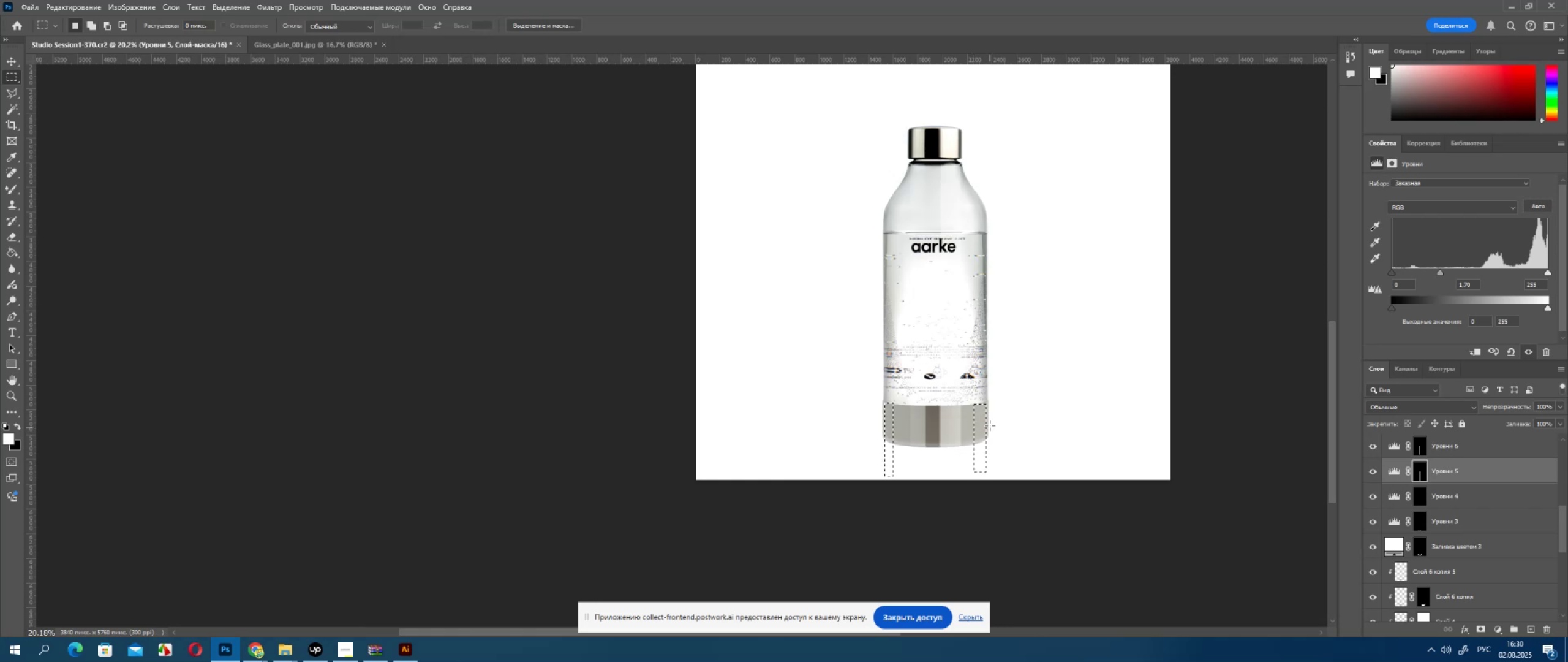 
hold_key(key=ShiftLeft, duration=0.41)
 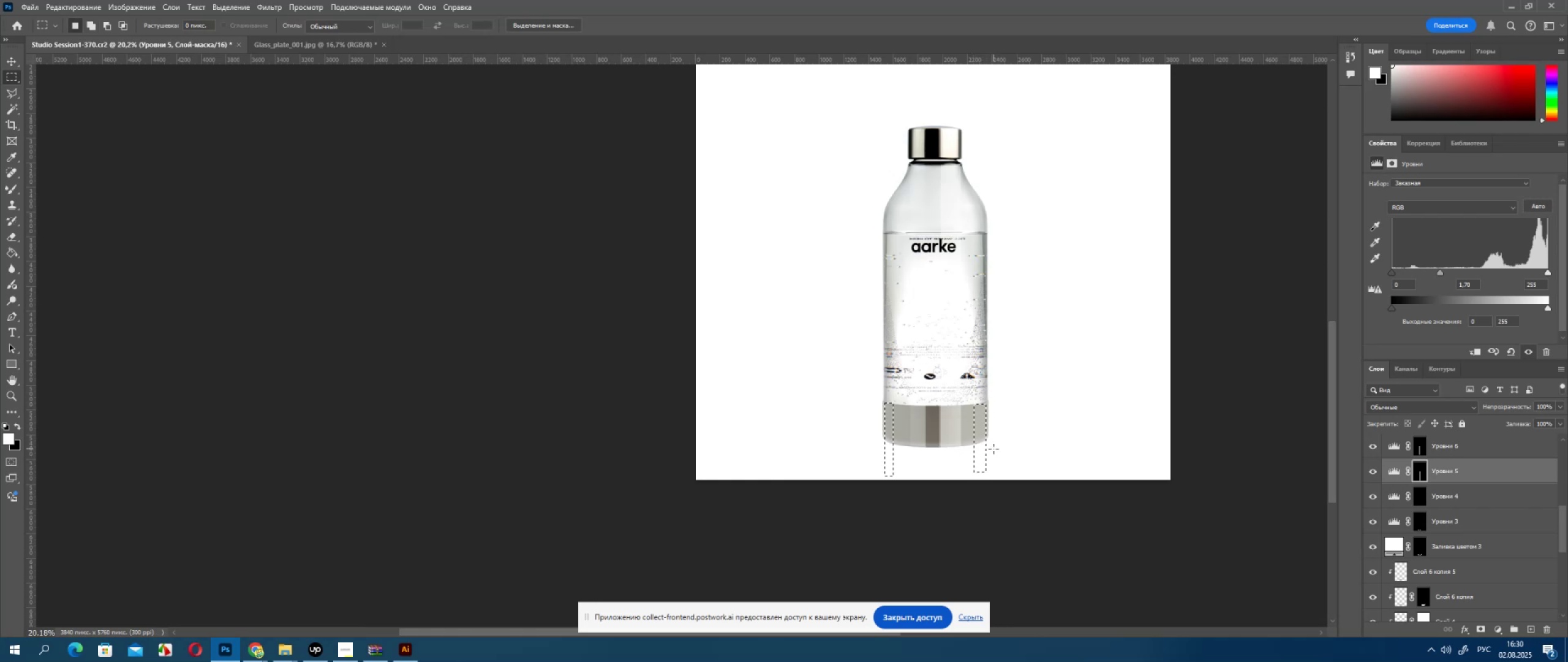 
key(ArrowUp)
 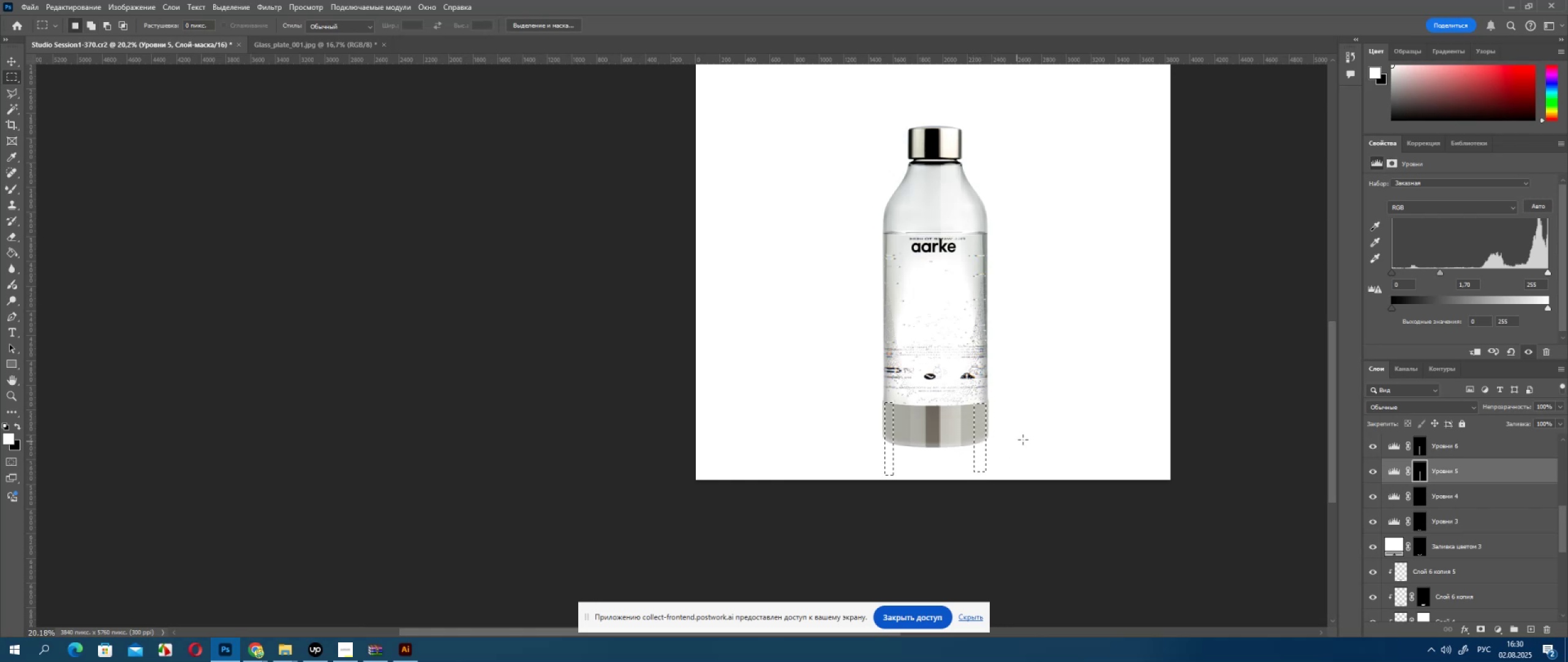 
key(ArrowUp)
 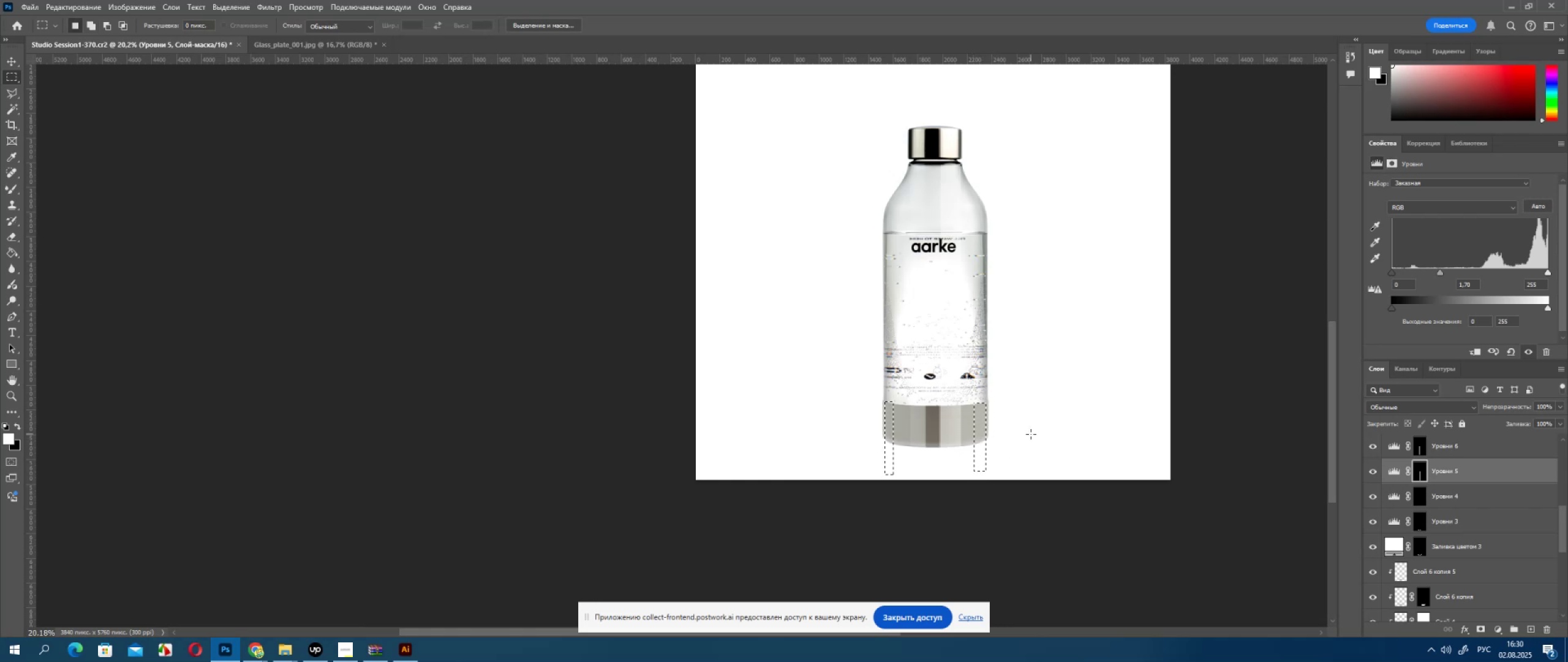 
hold_key(key=ArrowUp, duration=0.5)
 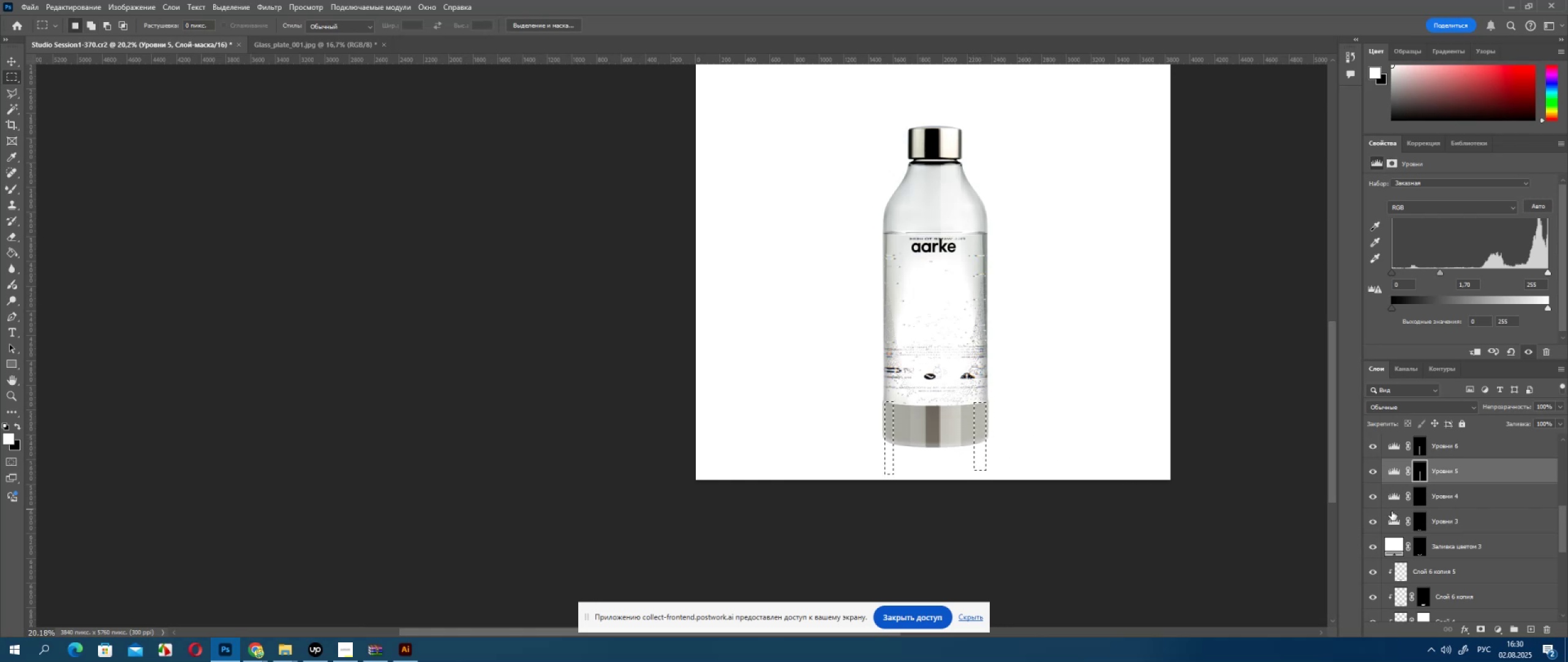 
hold_key(key=ArrowUp, duration=0.45)
 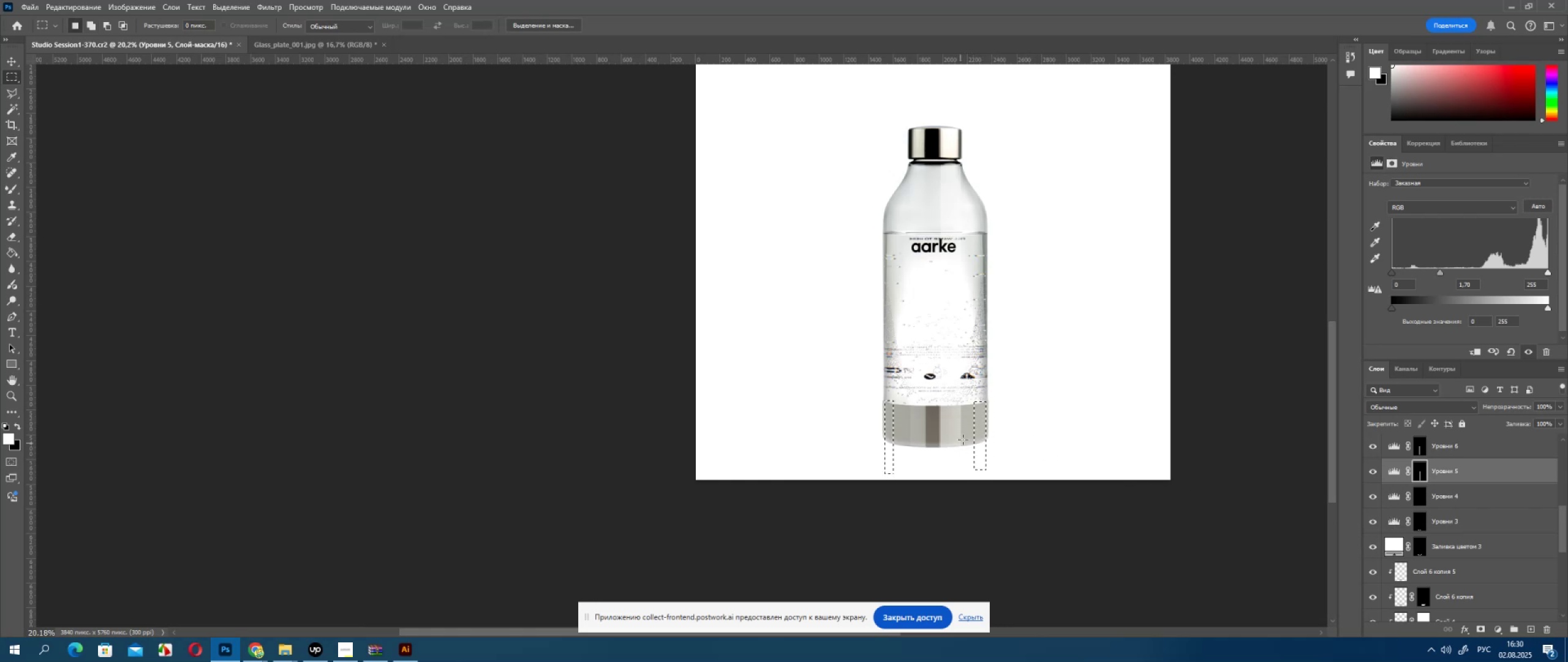 
hold_key(key=AltLeft, duration=0.74)
 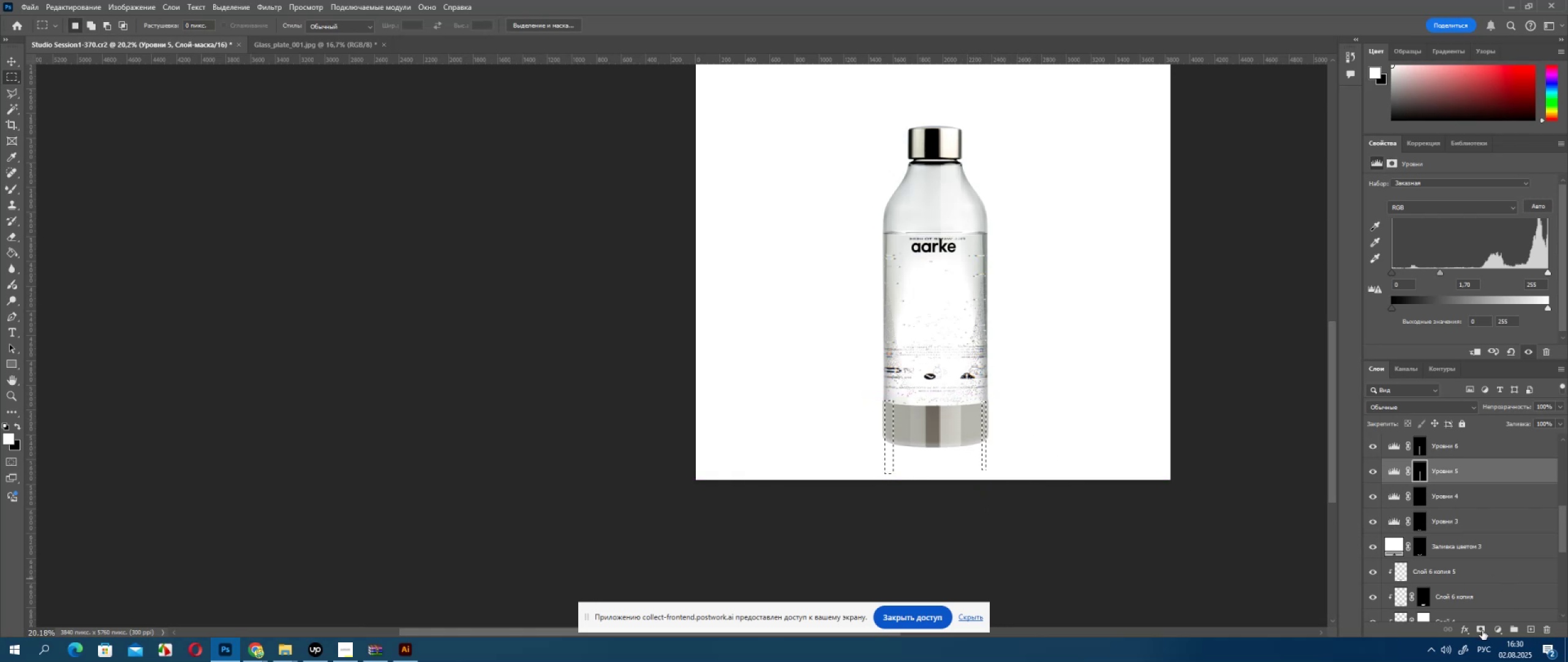 
left_click([1463, 449])
 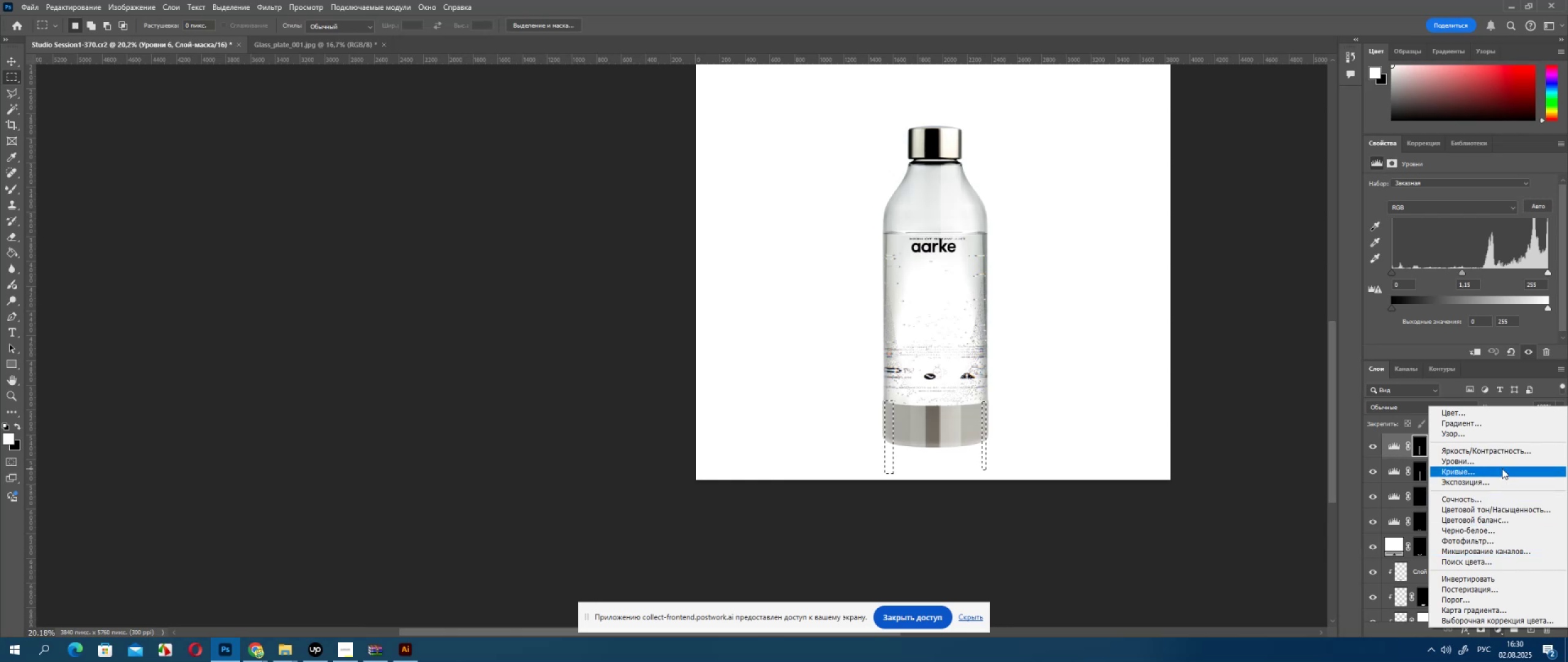 
left_click([1503, 463])
 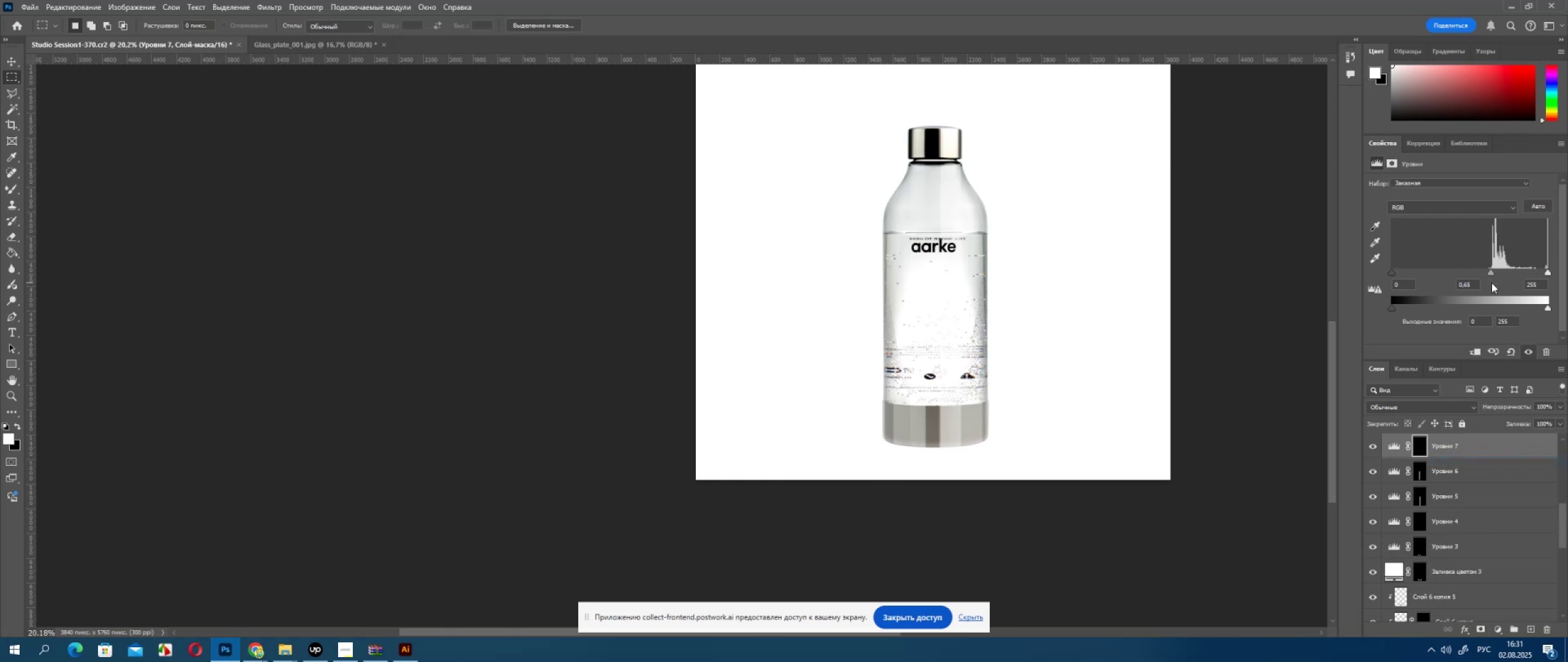 
wait(5.51)
 